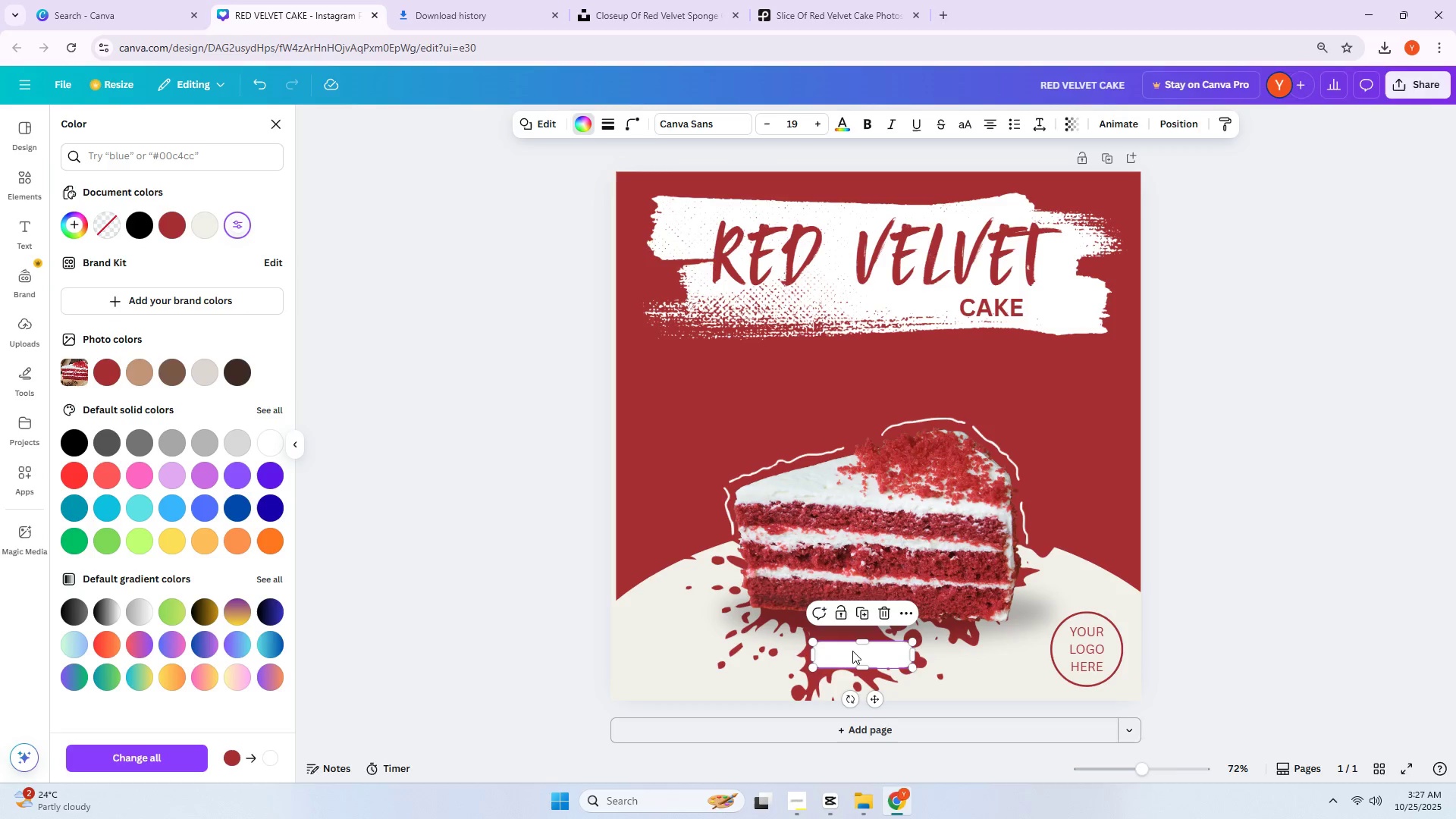 
left_click([852, 651])
 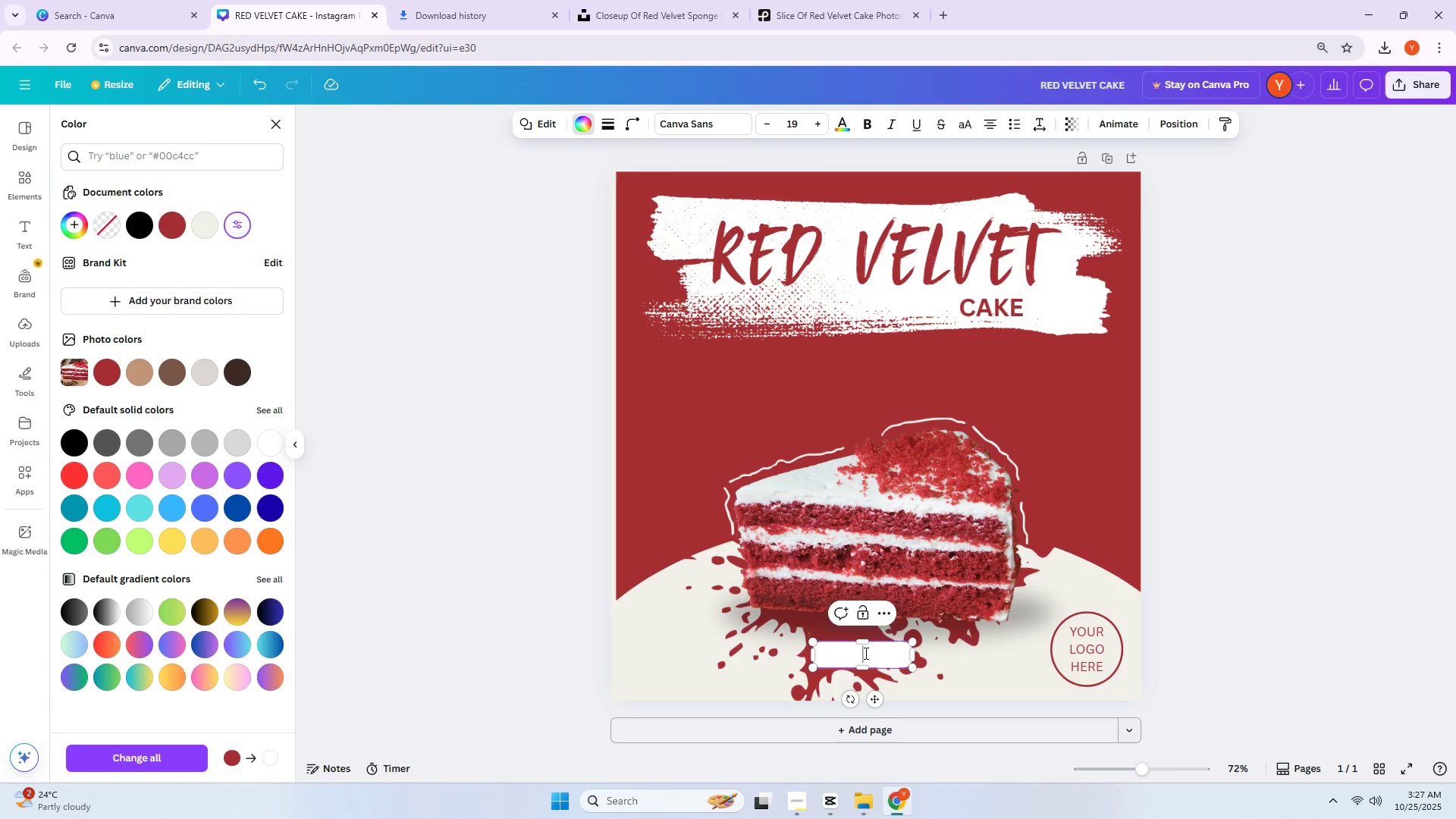 
type(ore)
key(Backspace)
type(dr)
key(Backspace)
type(er now)
 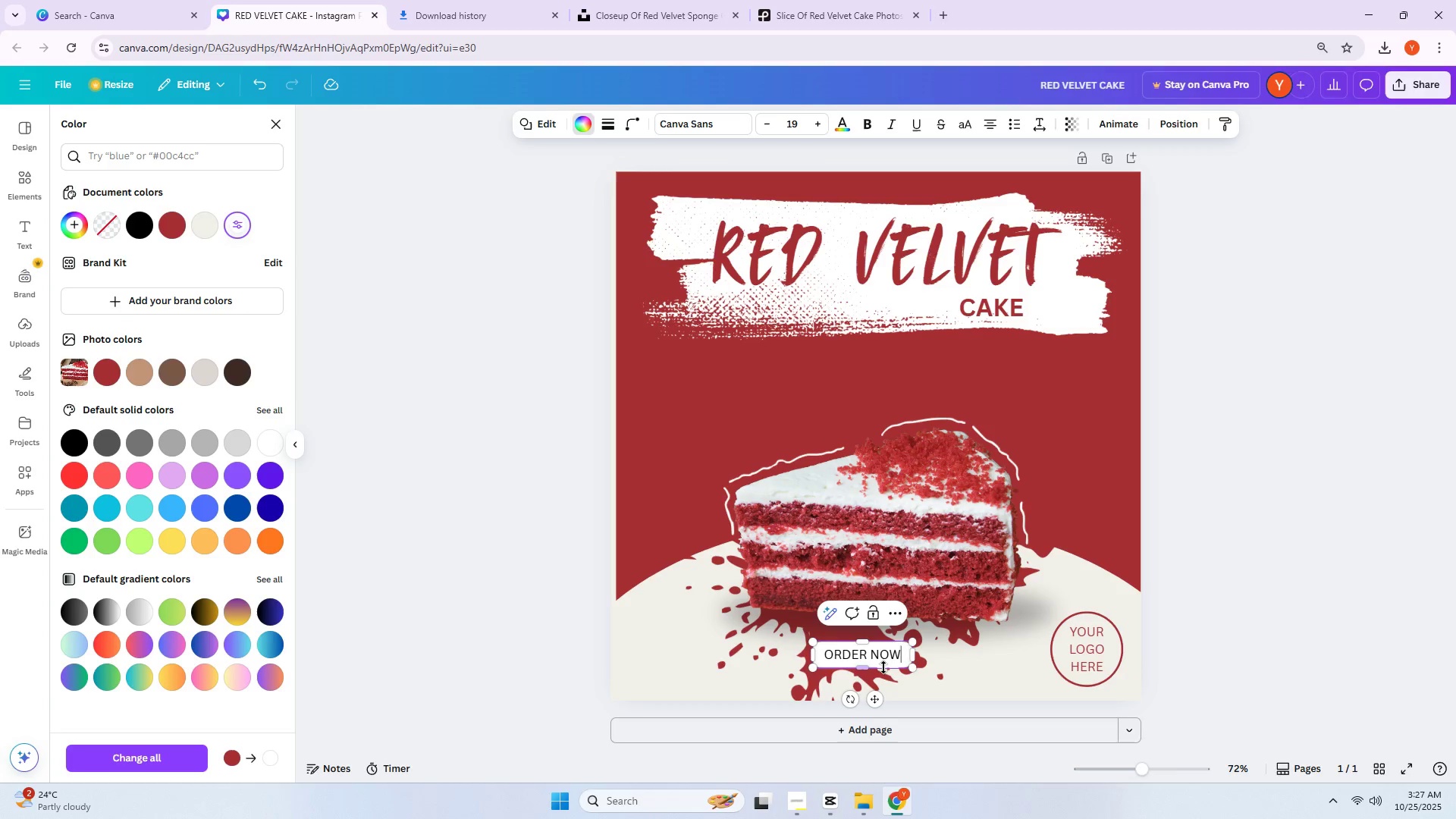 
left_click_drag(start_coordinate=[902, 659], to_coordinate=[817, 657])
 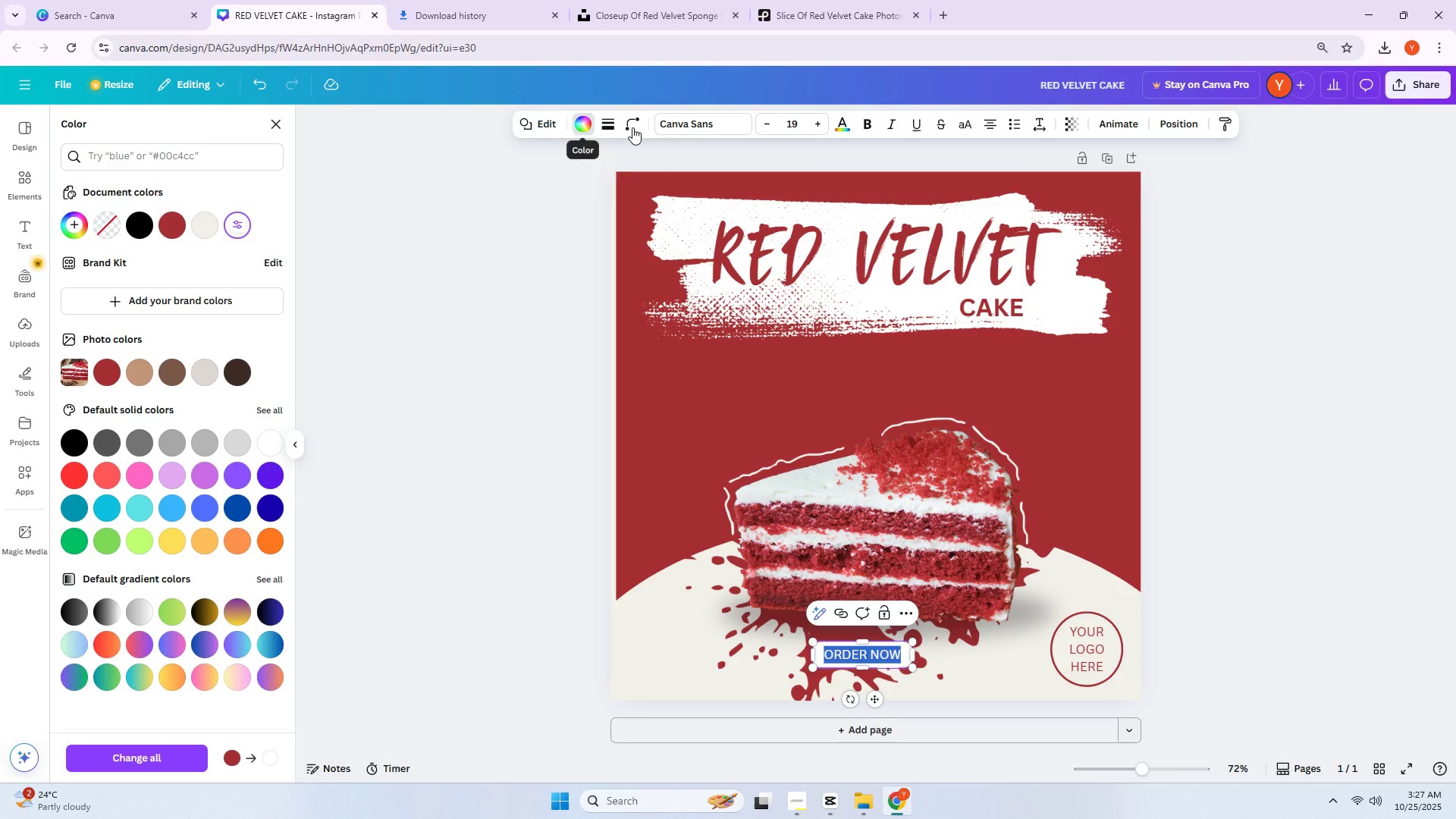 
left_click([851, 128])
 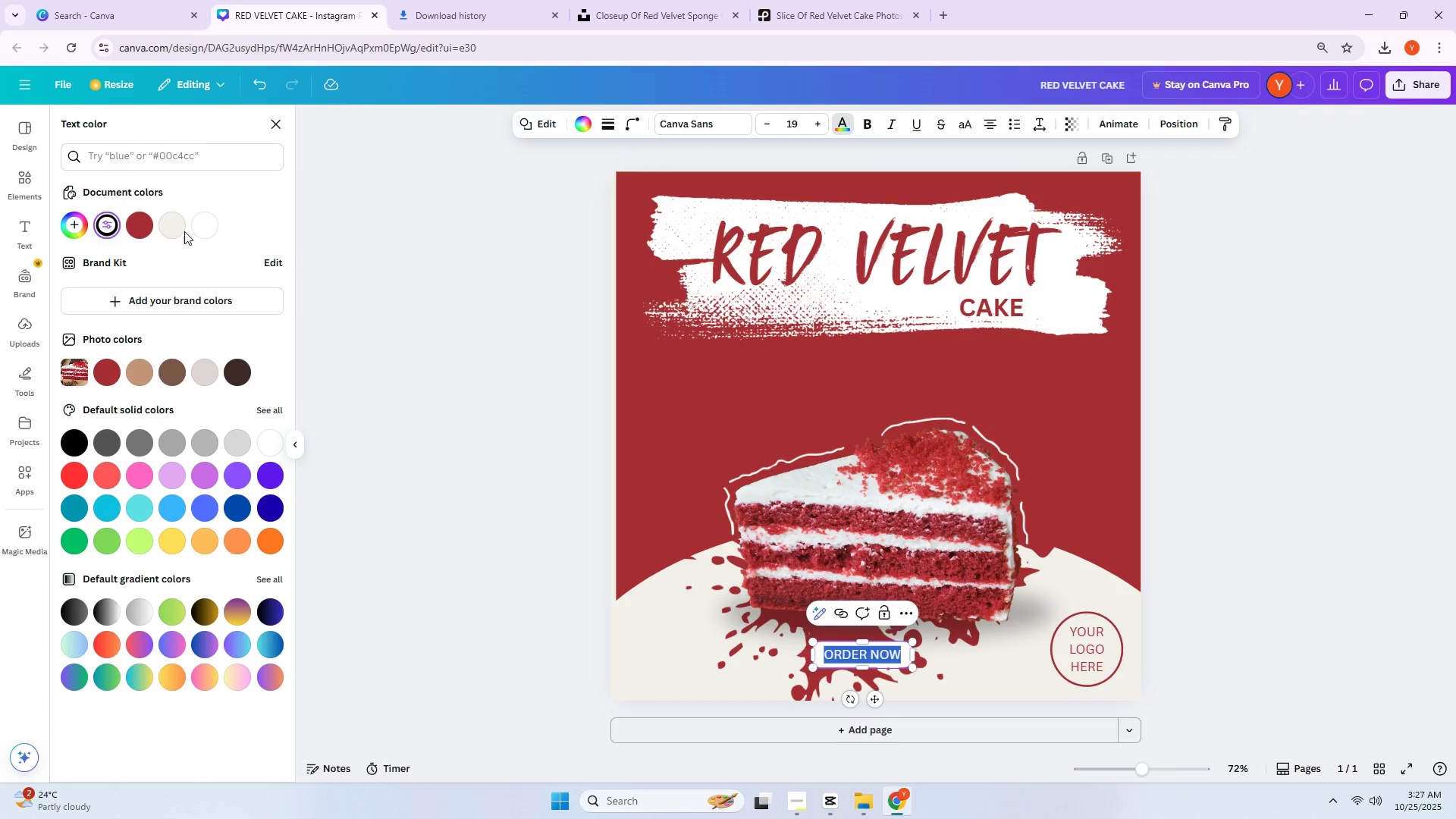 
left_click([135, 229])
 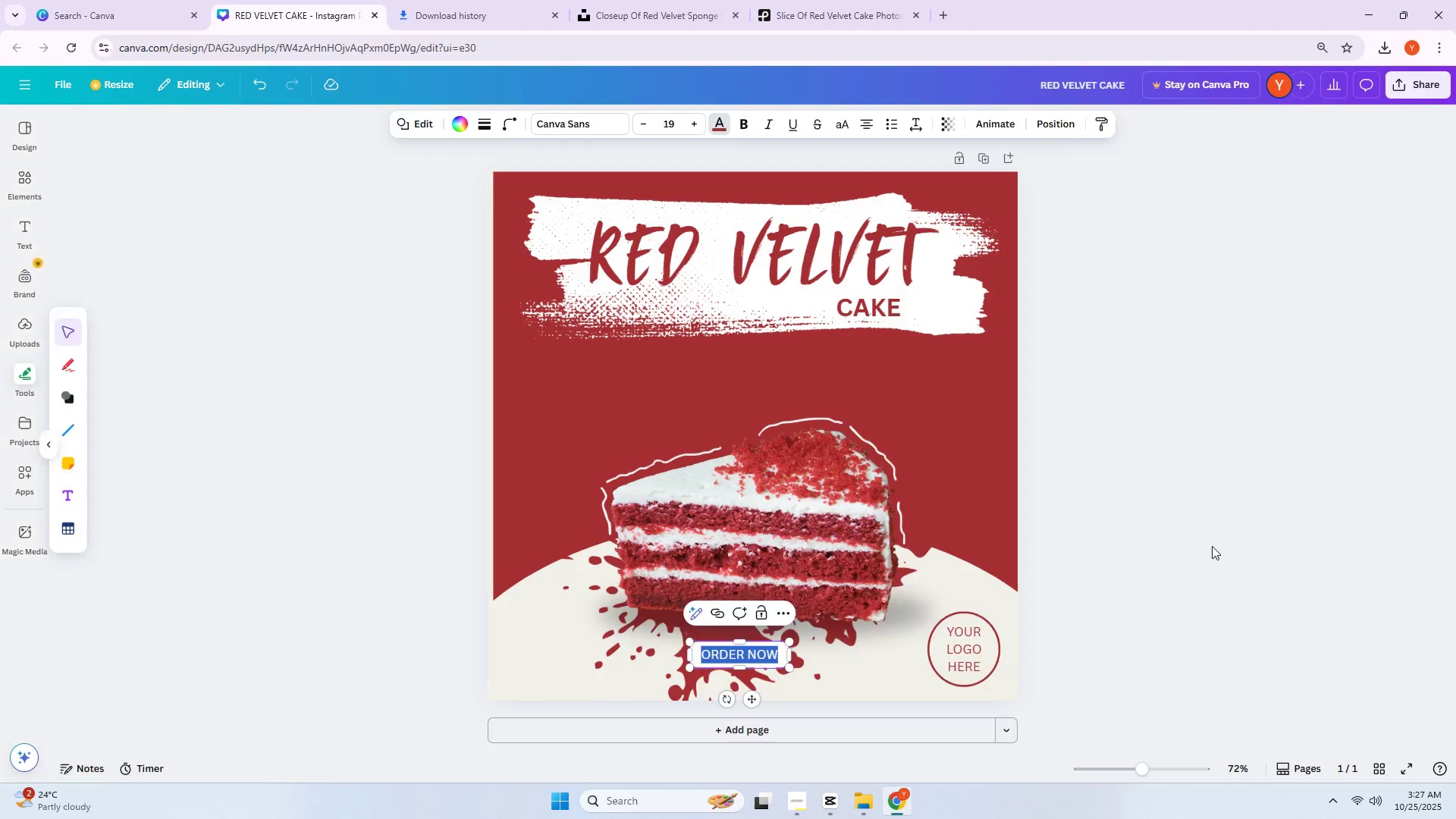 
double_click([1213, 546])
 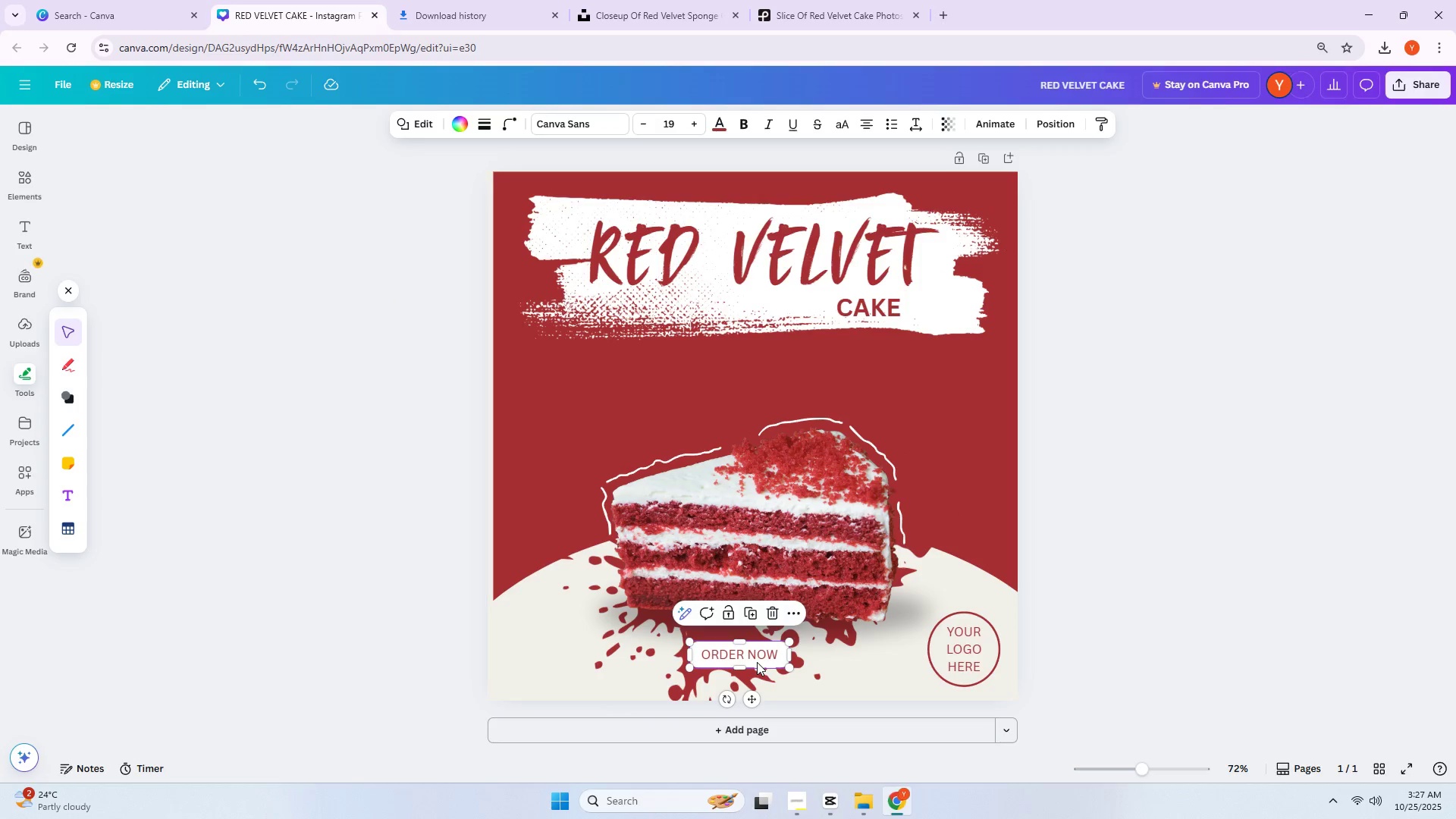 
double_click([749, 659])
 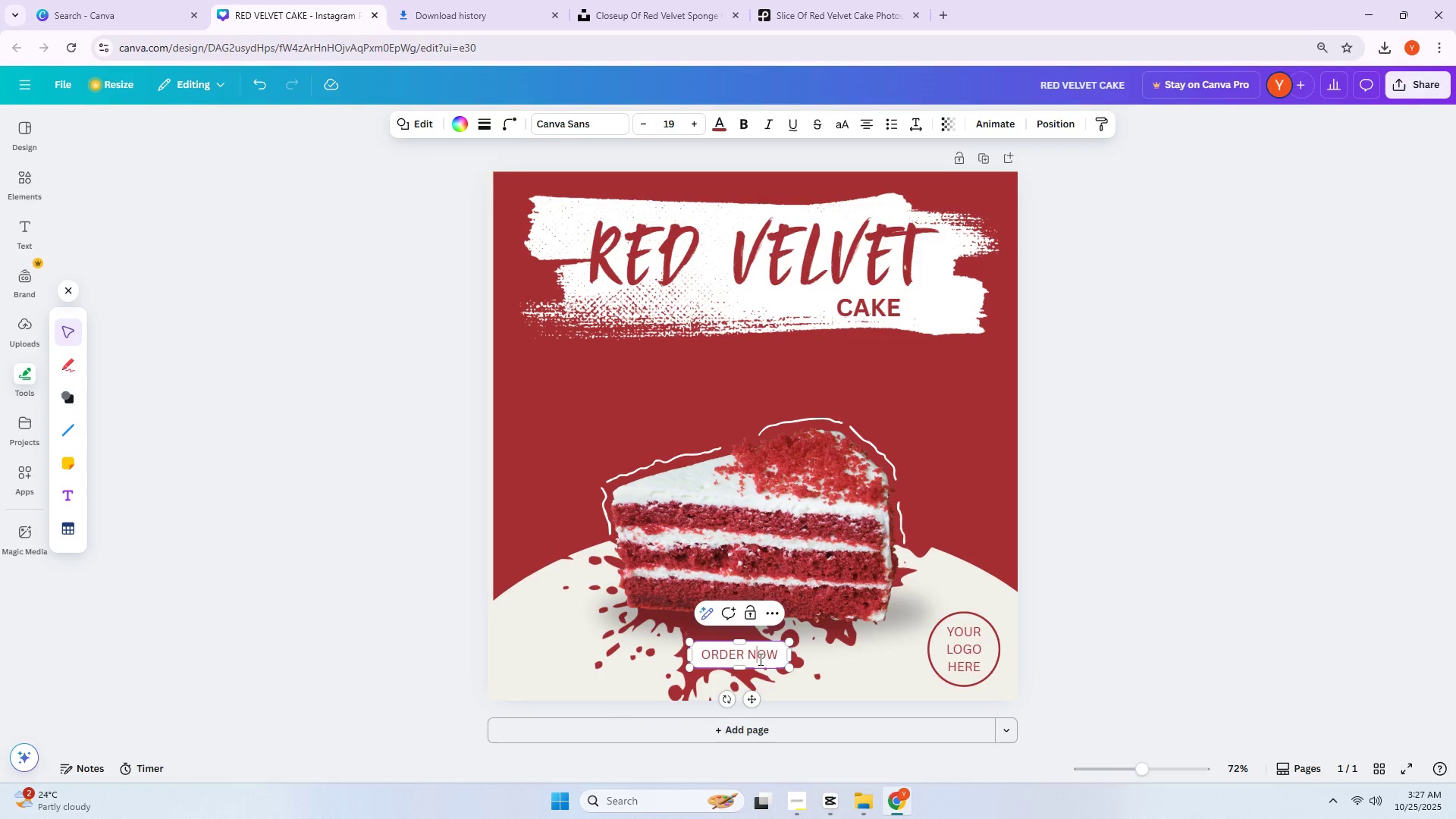 
double_click([759, 659])
 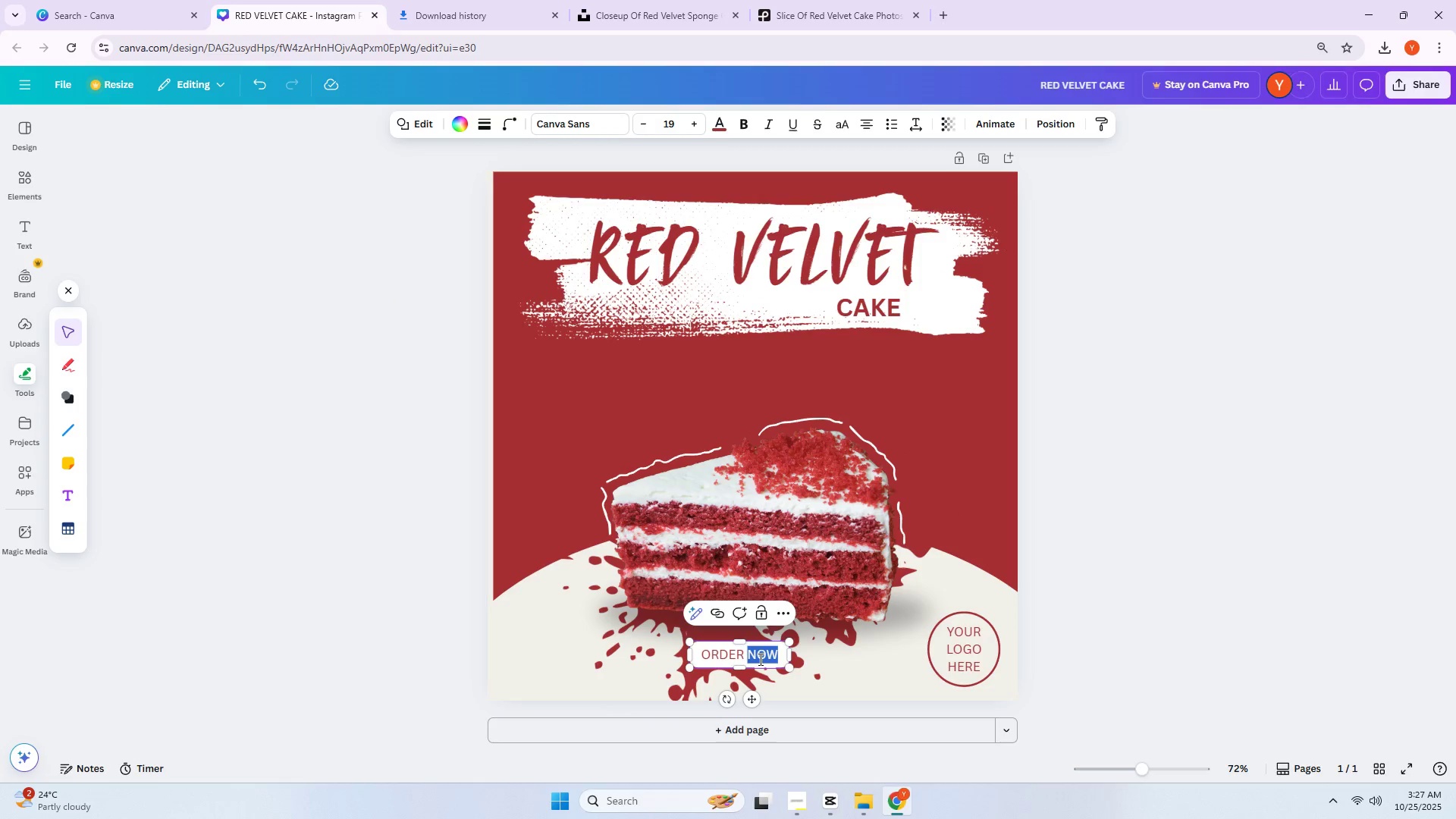 
triple_click([759, 659])
 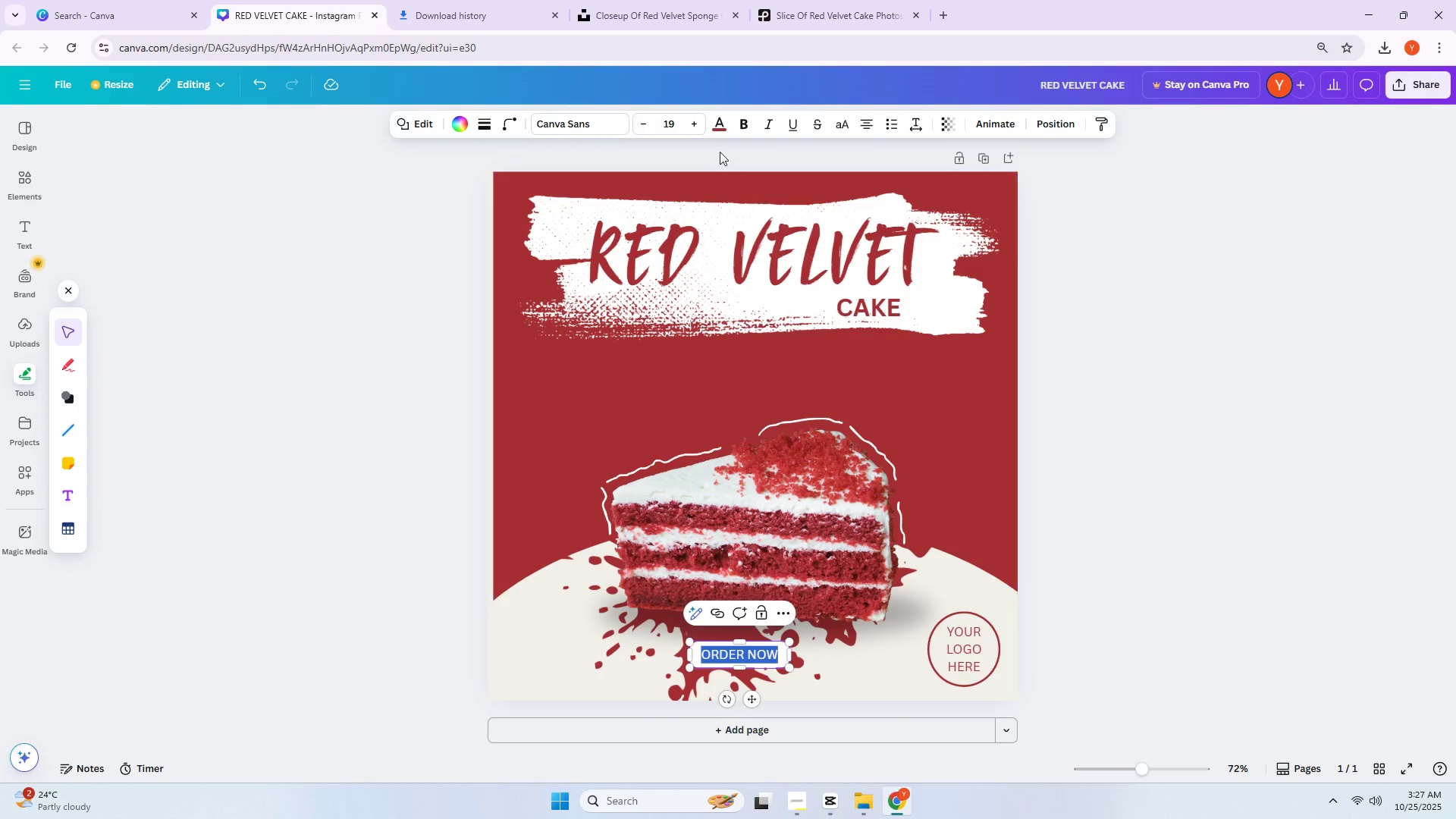 
left_click([714, 134])
 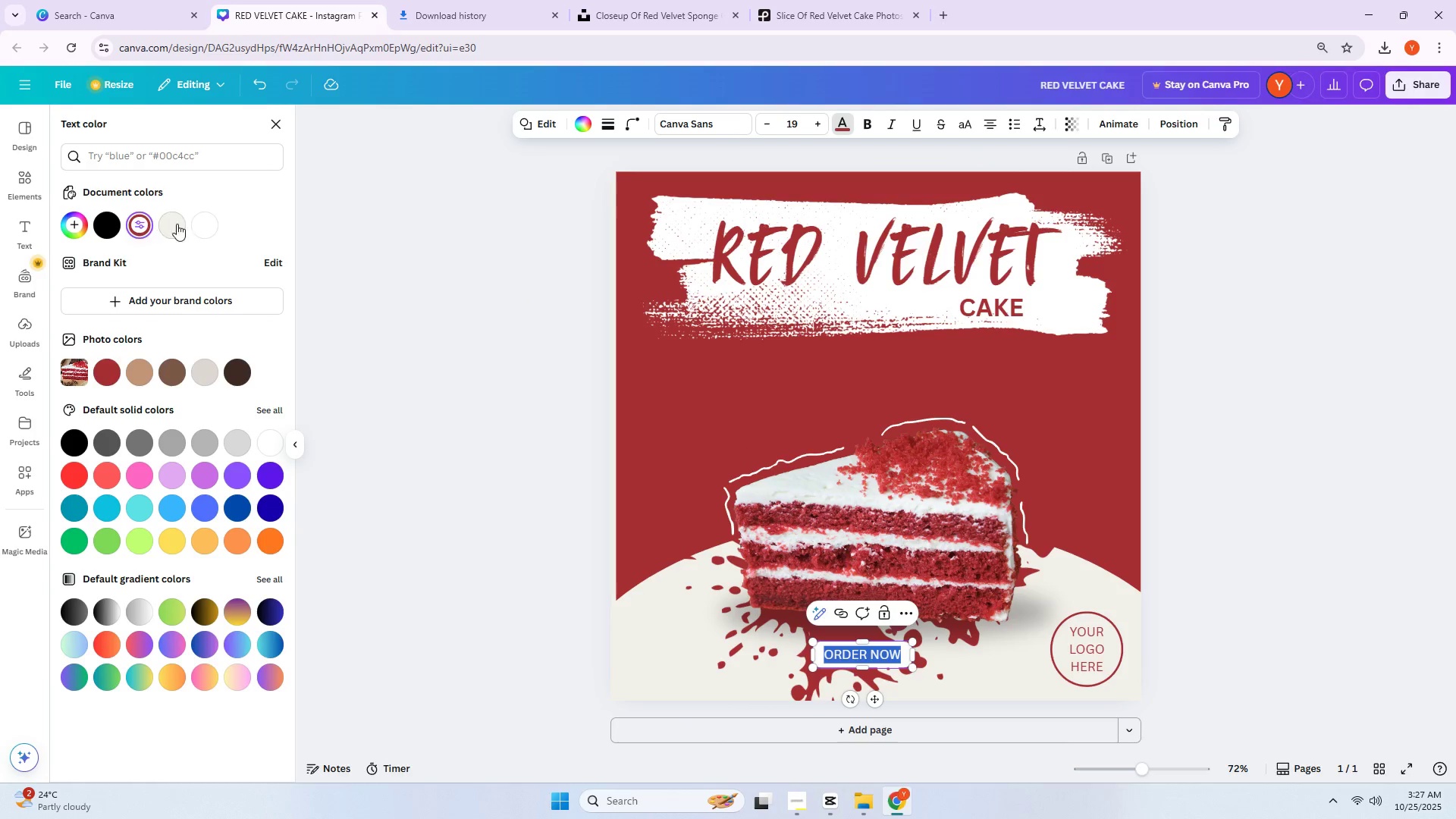 
left_click([210, 225])
 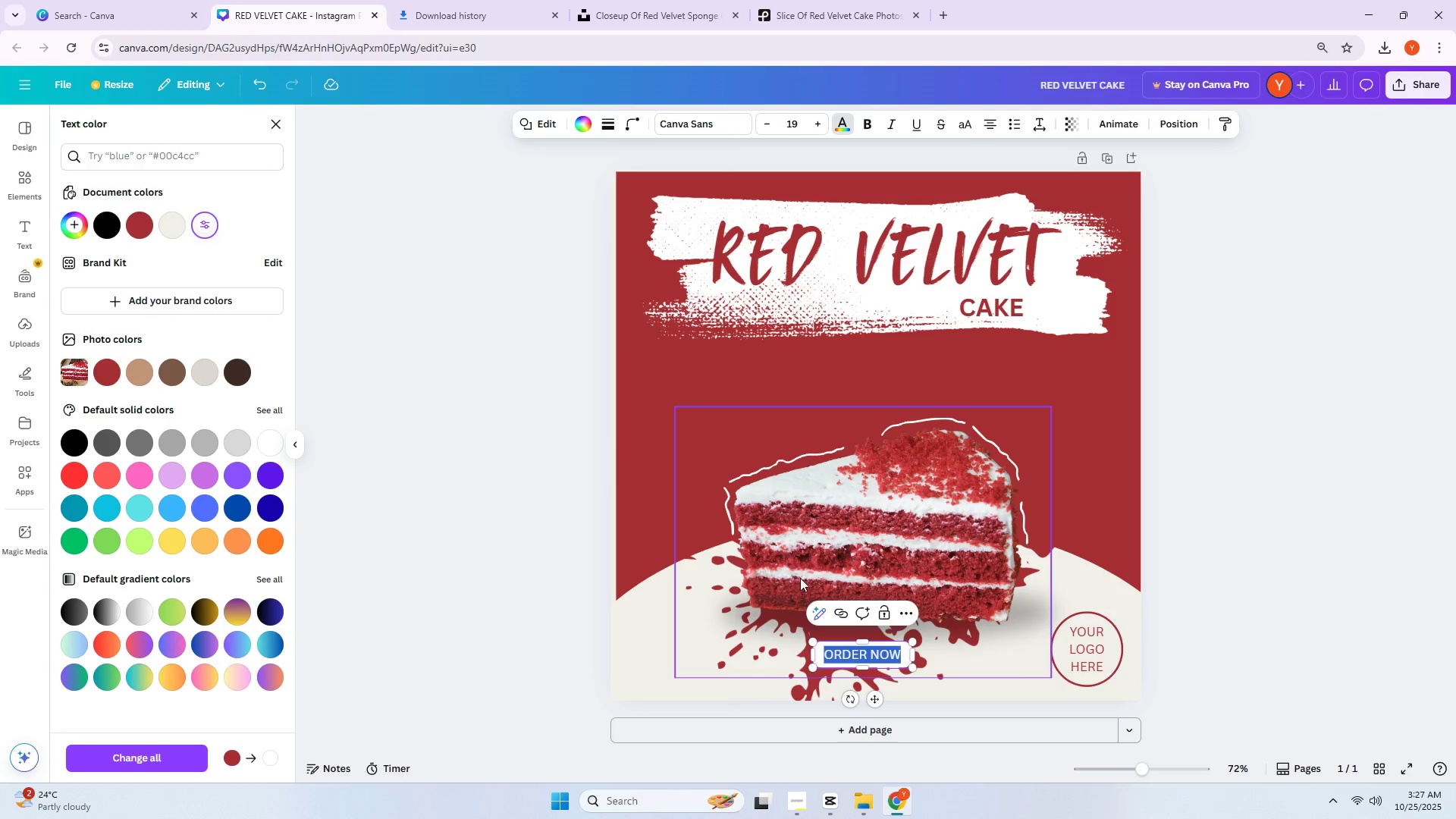 
left_click([511, 426])
 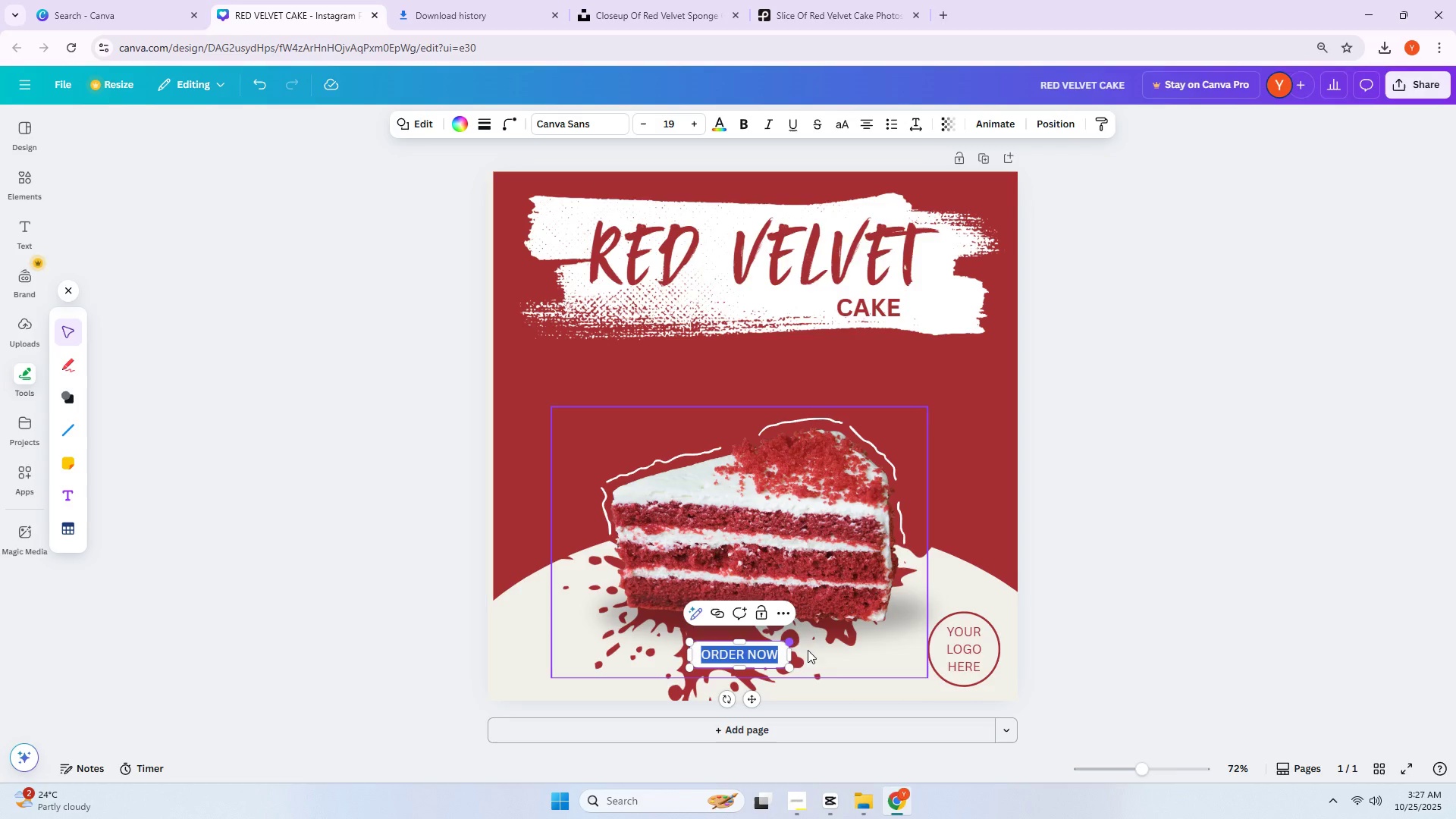 
left_click([839, 655])
 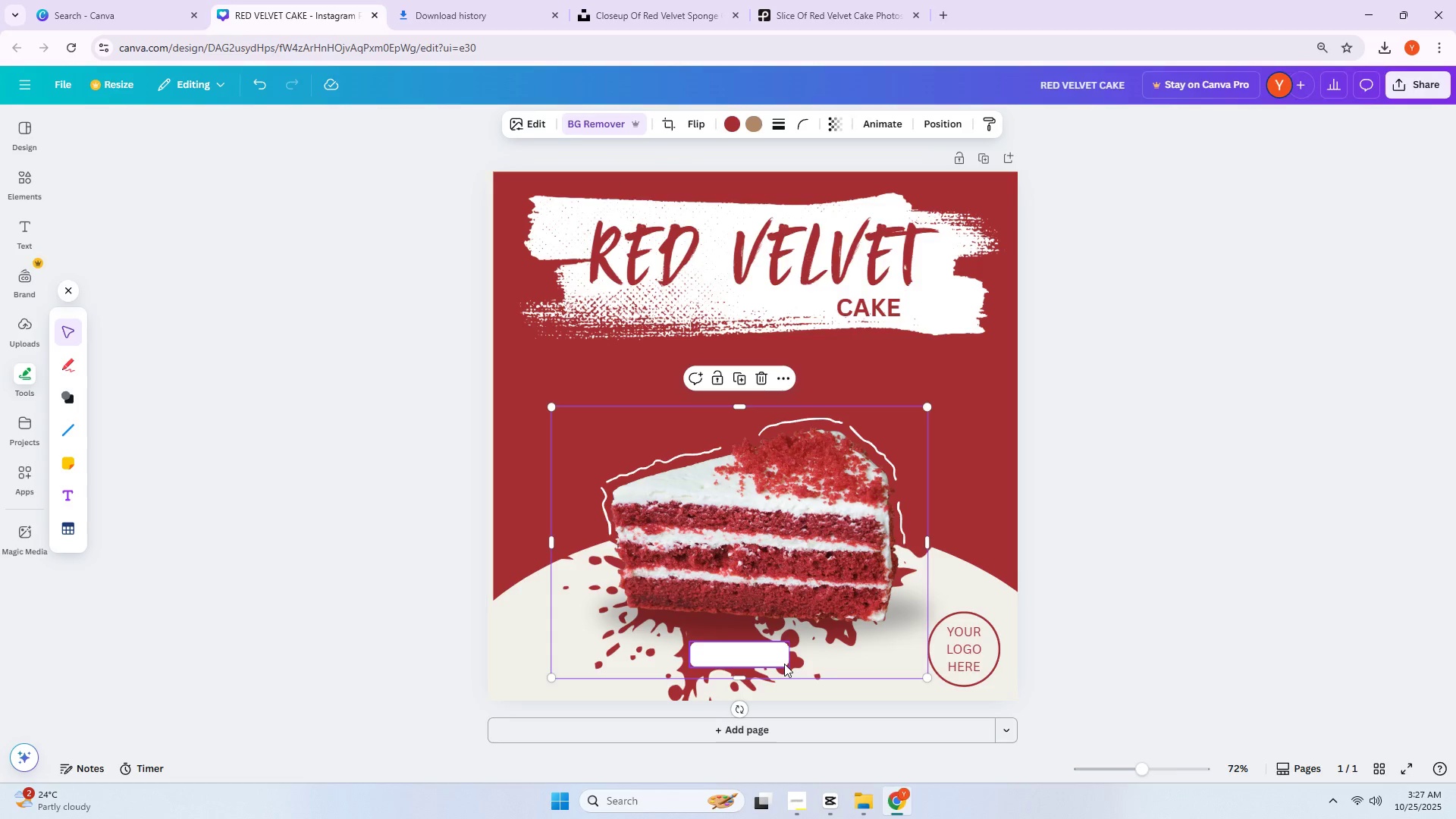 
left_click([784, 664])
 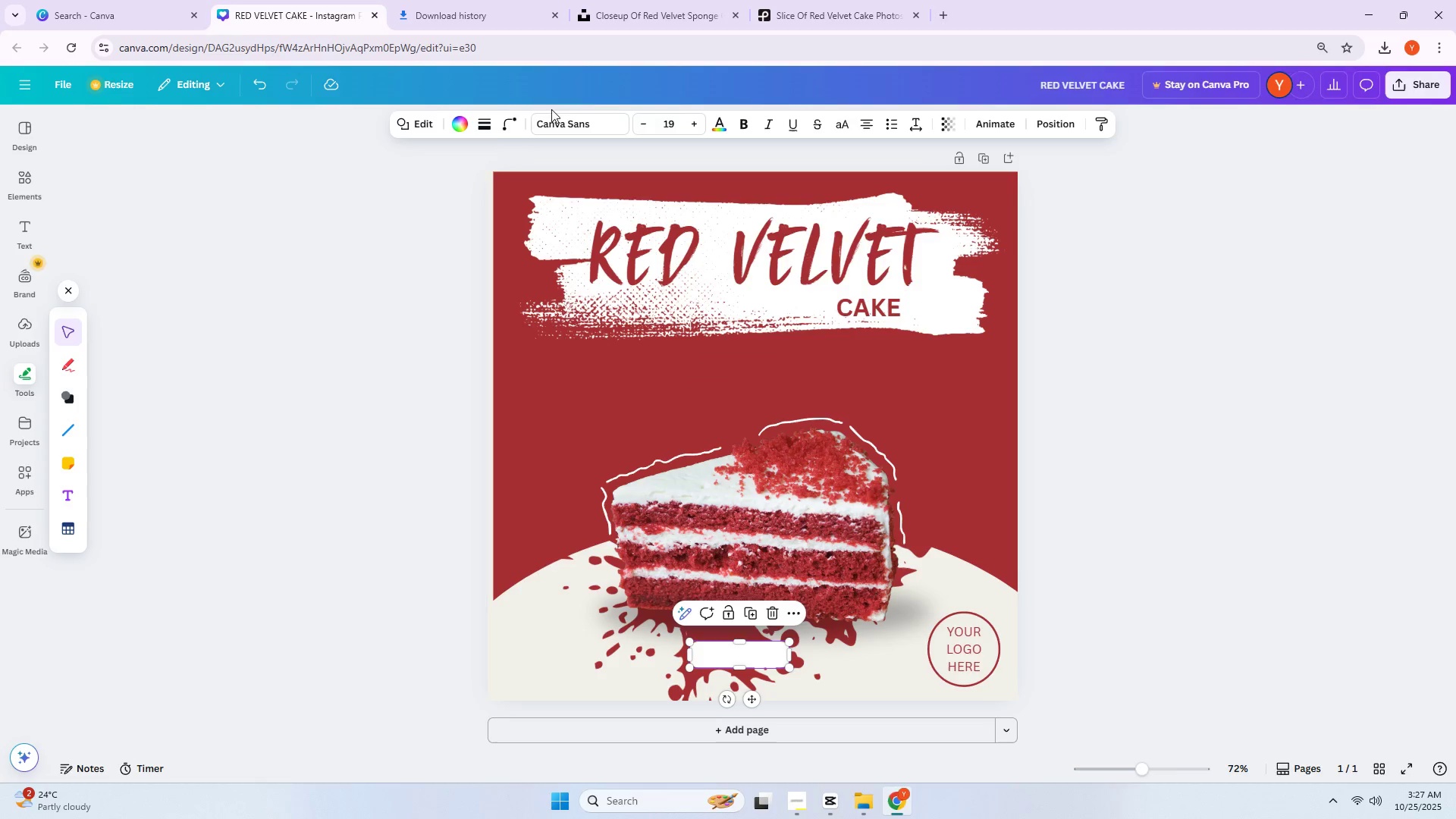 
left_click([466, 127])
 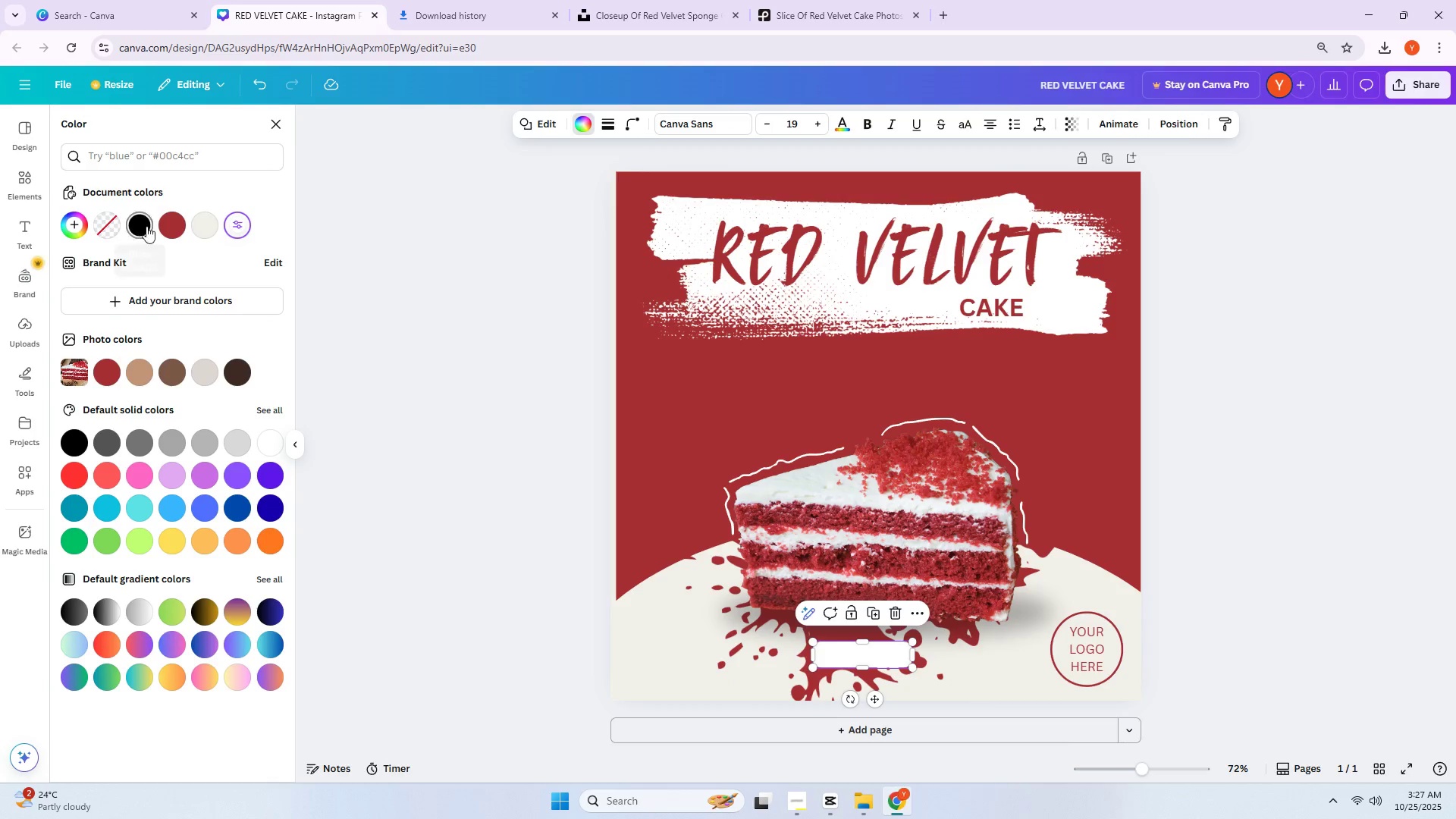 
left_click([174, 224])
 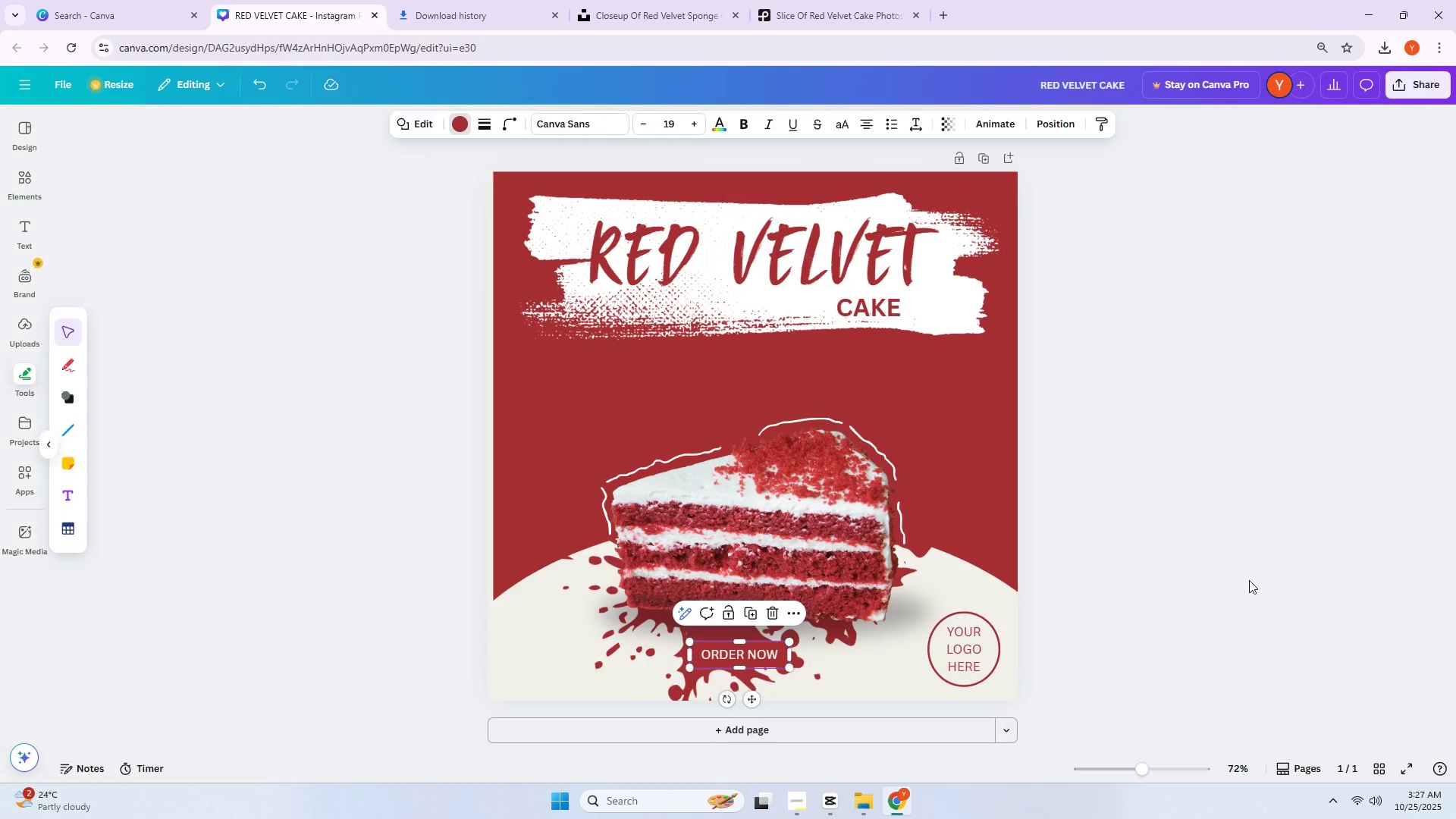 
double_click([1174, 593])
 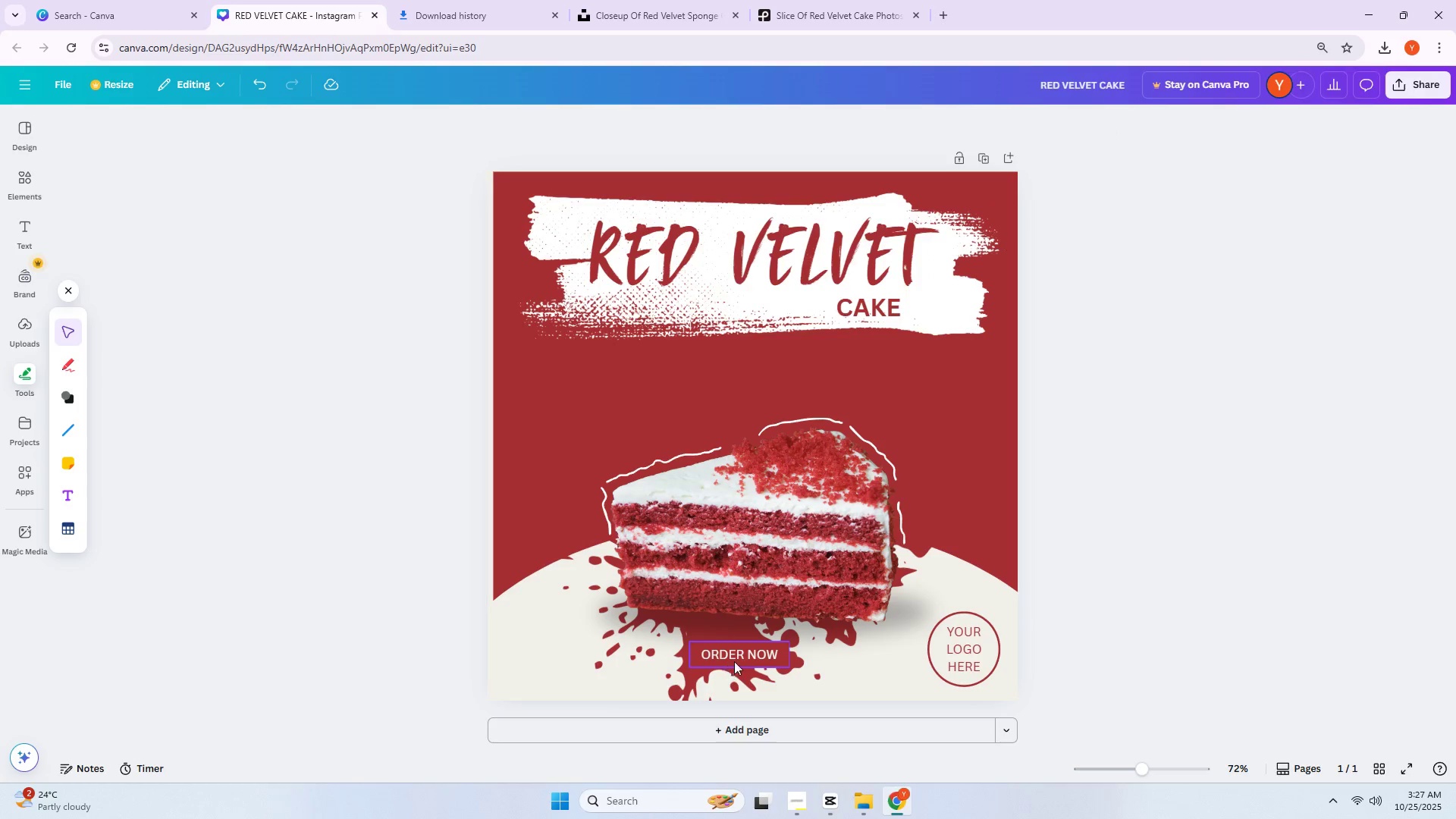 
left_click_drag(start_coordinate=[739, 660], to_coordinate=[1152, 519])
 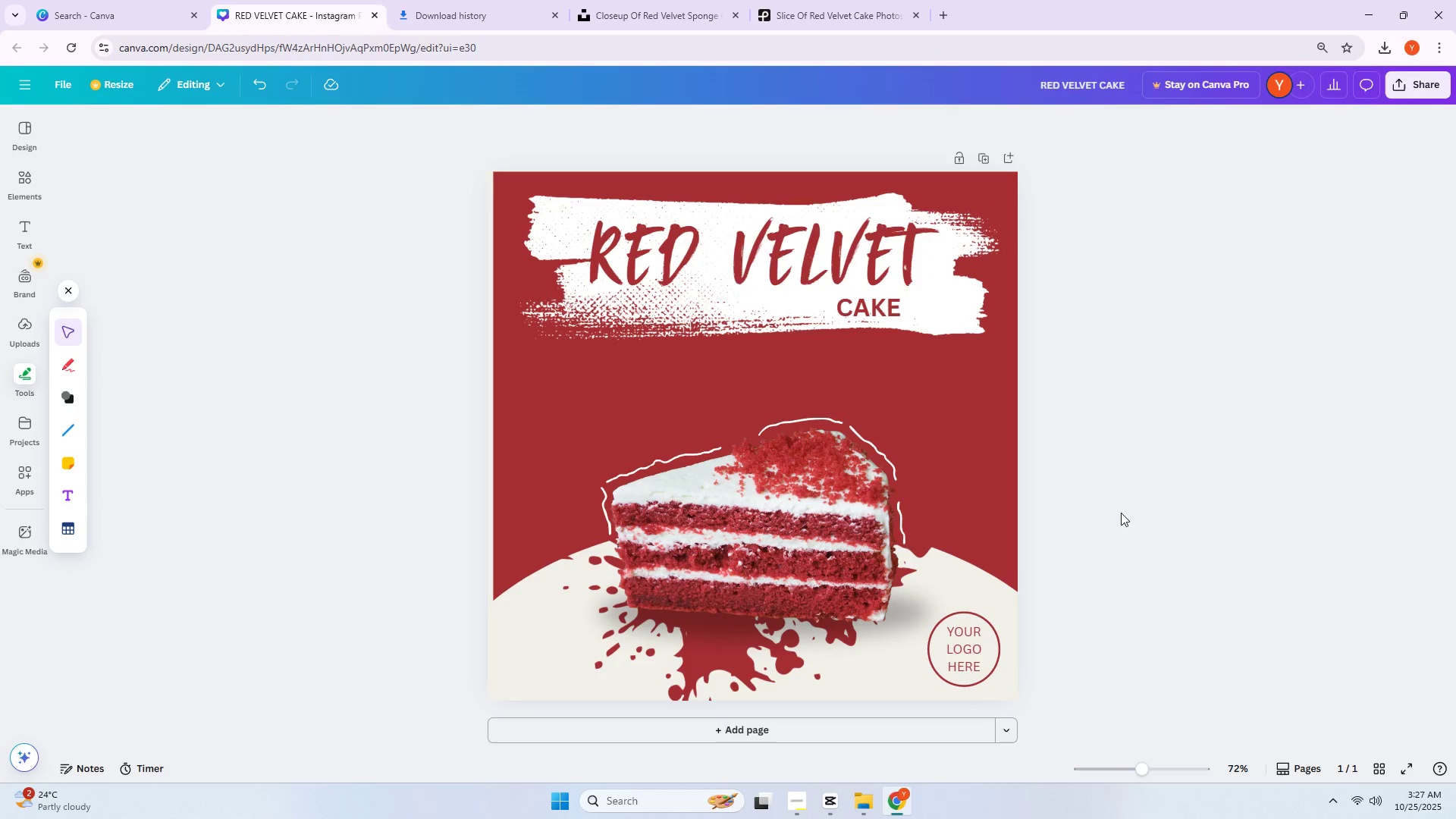 
key(Control+Z)
 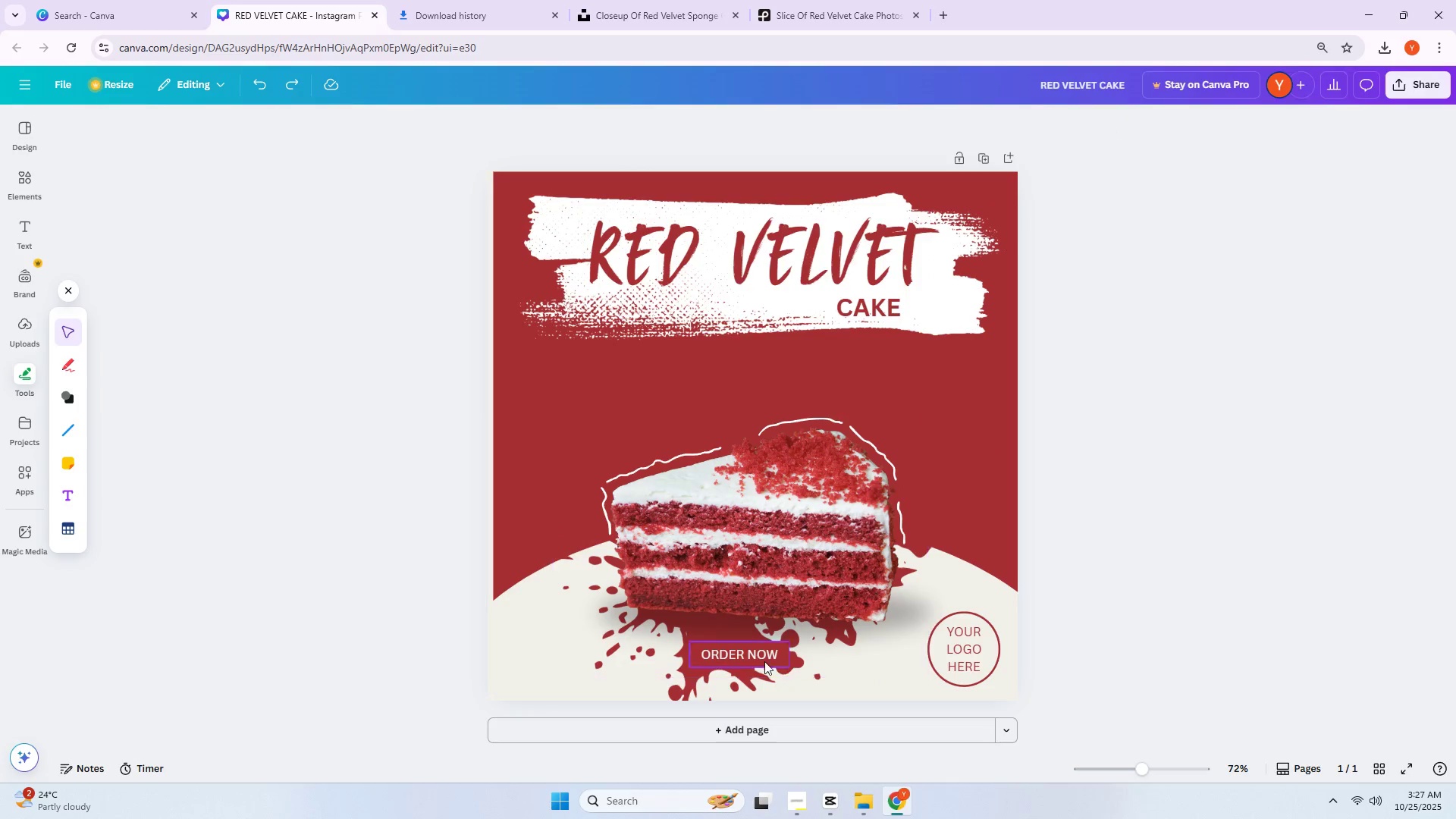 
left_click_drag(start_coordinate=[744, 657], to_coordinate=[548, 662])
 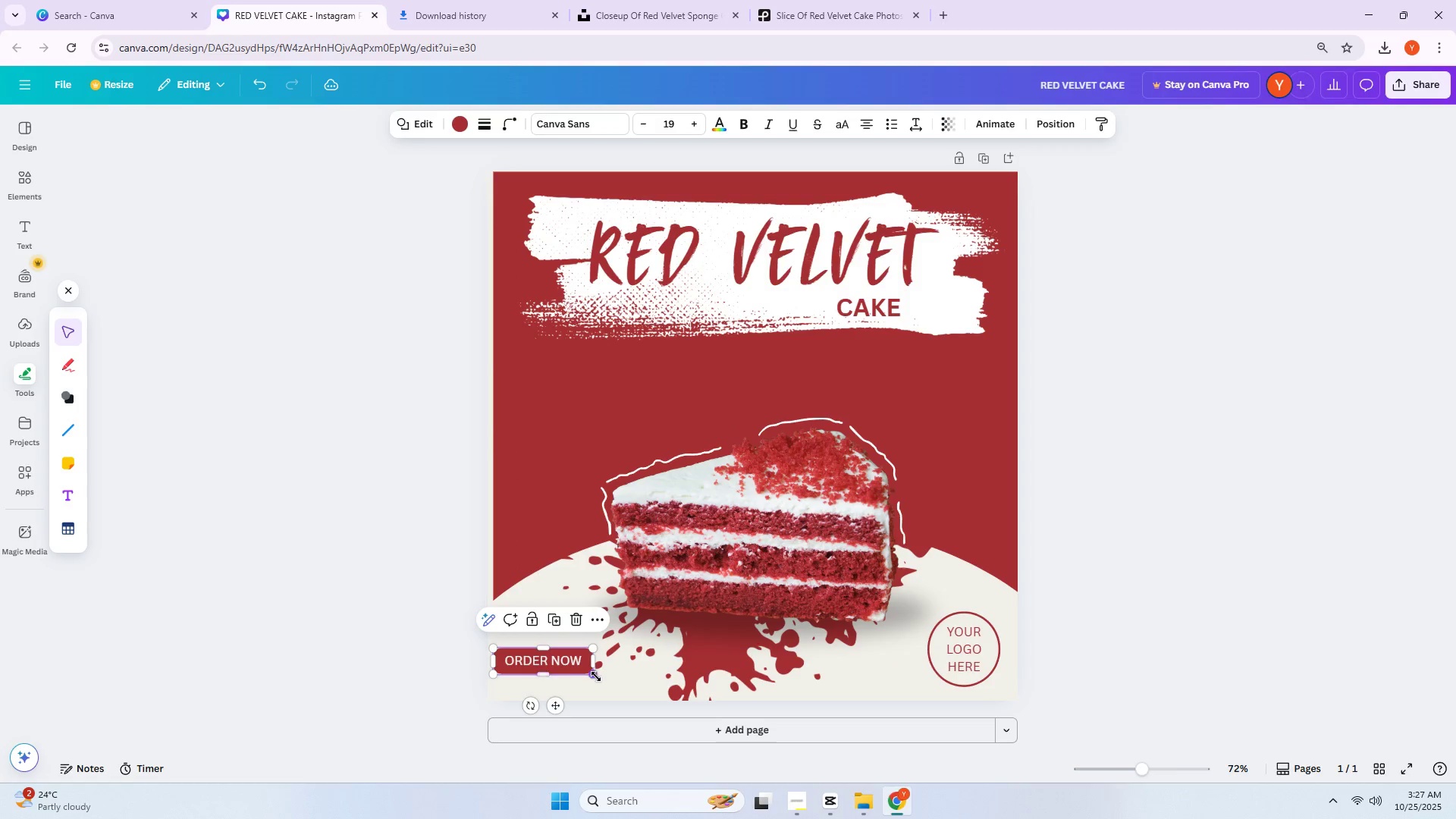 
left_click_drag(start_coordinate=[596, 676], to_coordinate=[579, 671])
 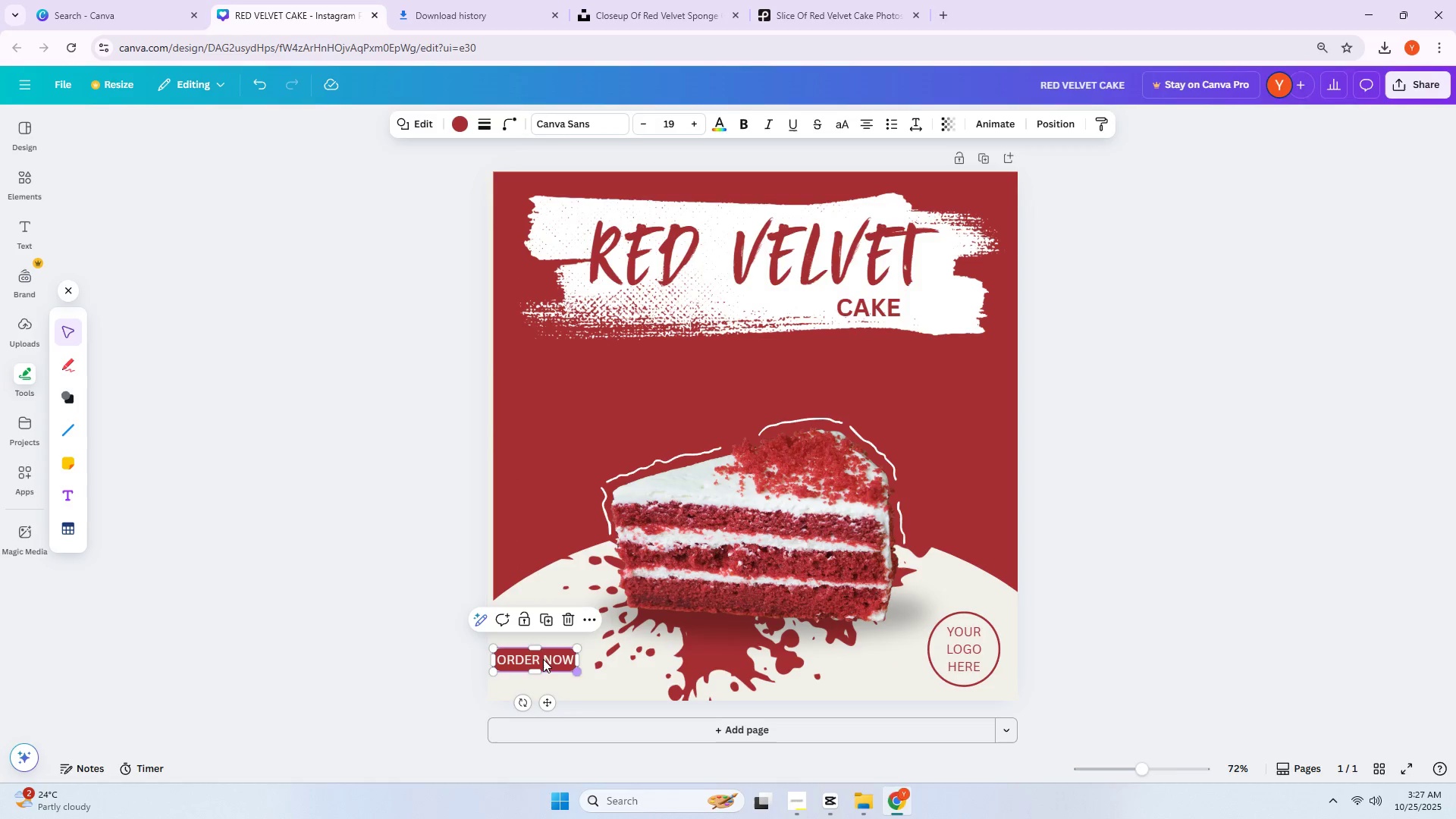 
left_click_drag(start_coordinate=[541, 659], to_coordinate=[557, 659])
 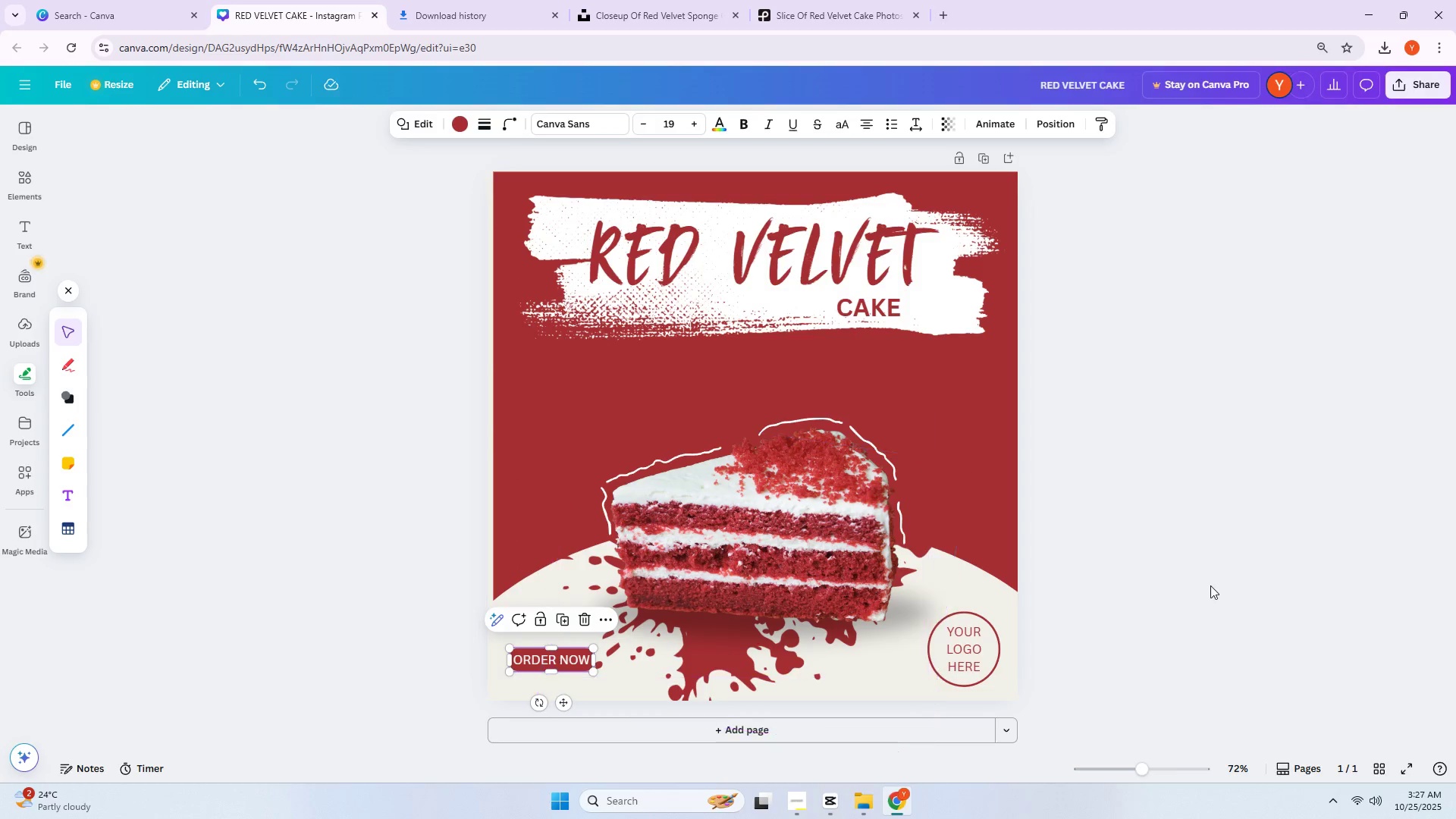 
double_click([1232, 576])
 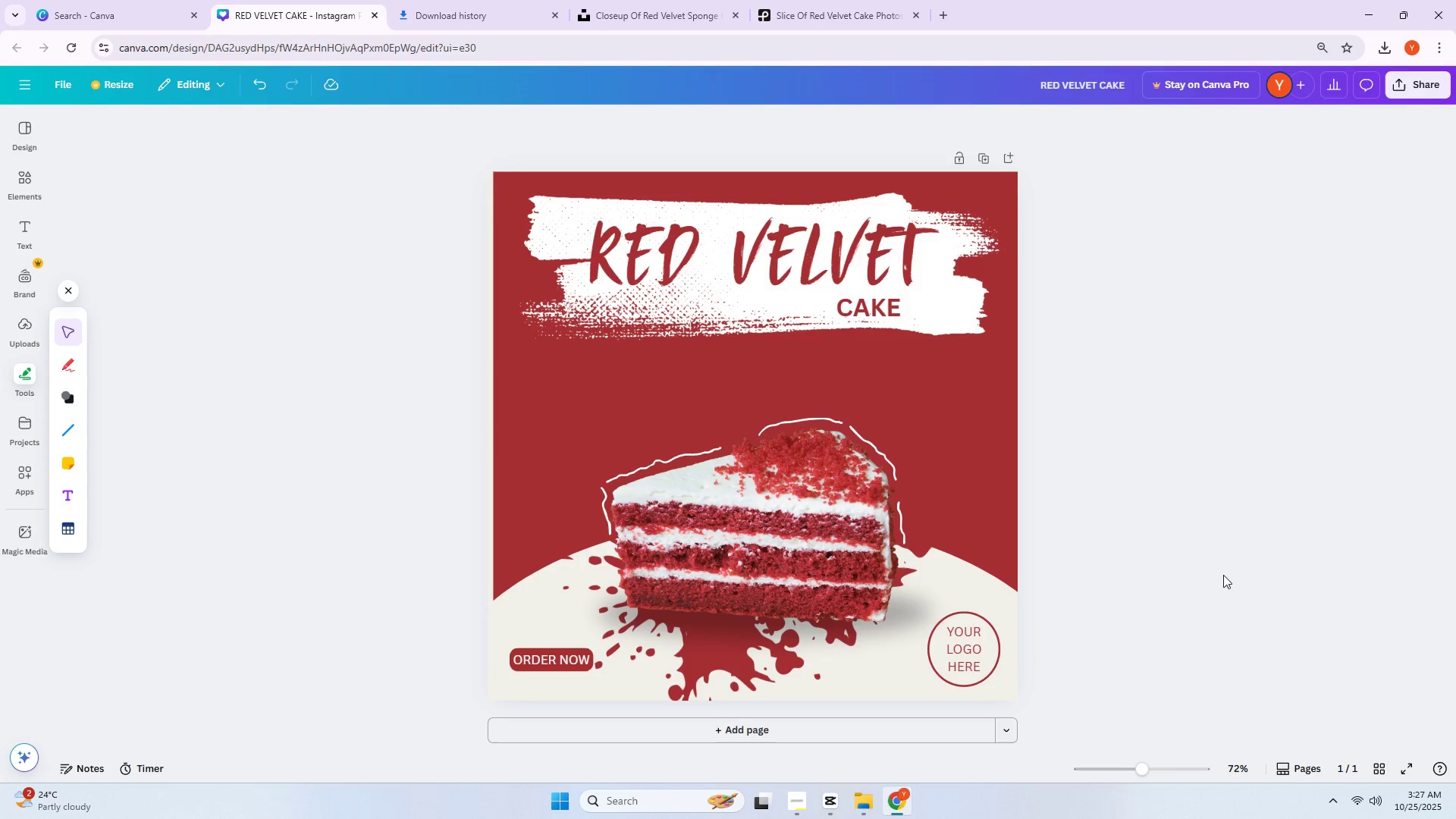 
left_click_drag(start_coordinate=[523, 668], to_coordinate=[514, 647])
 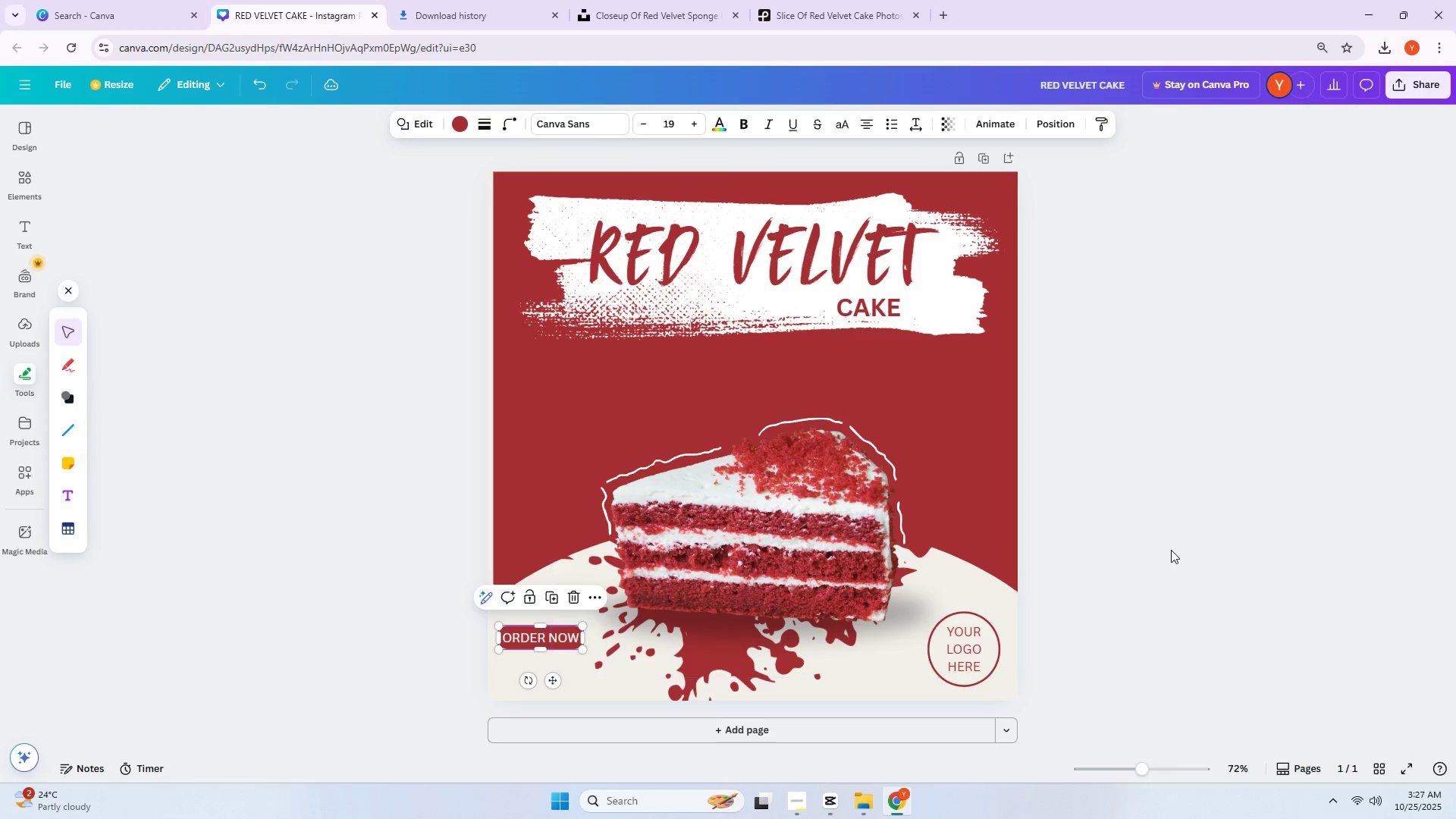 
left_click([1171, 550])
 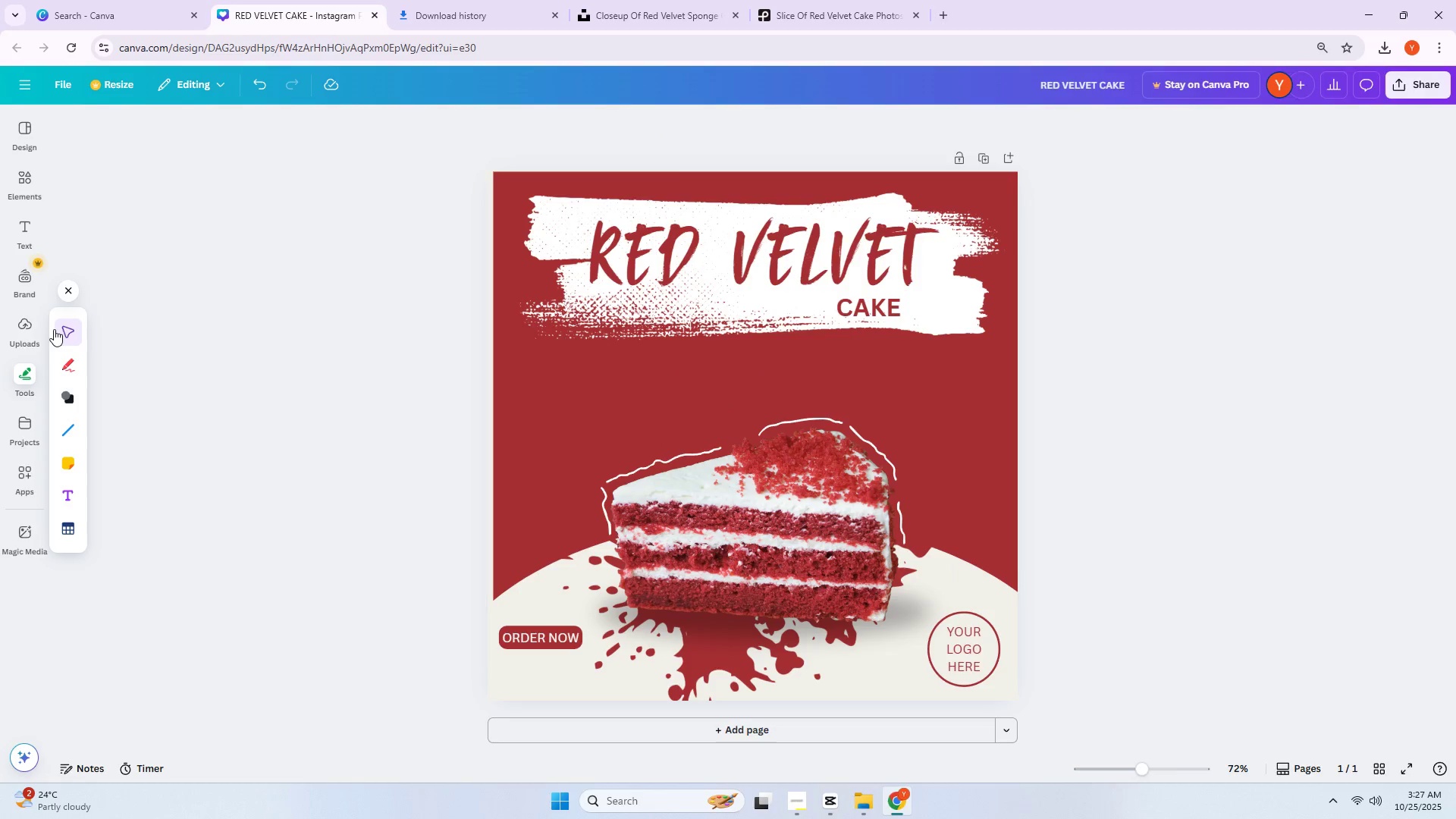 
left_click([18, 234])
 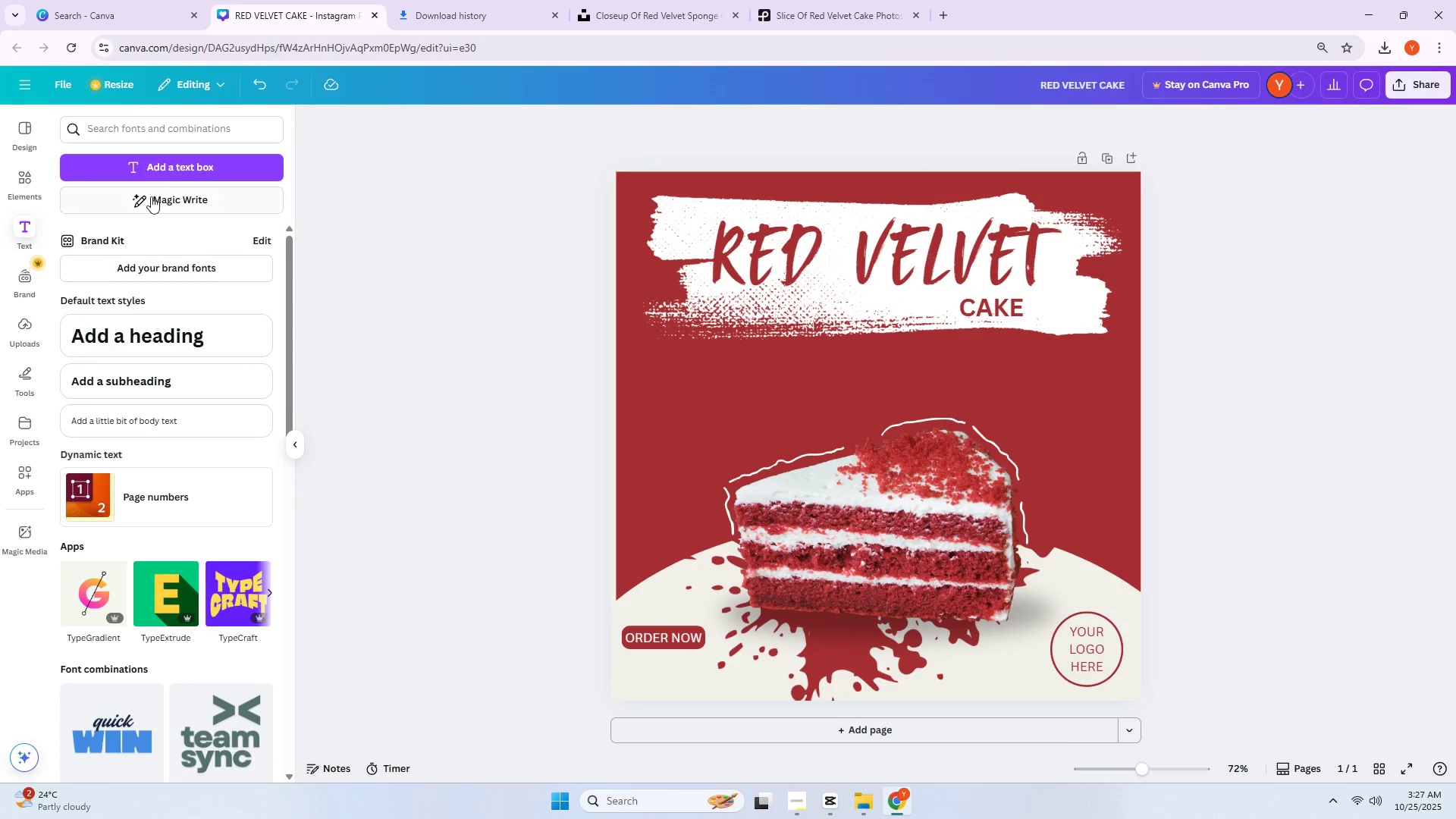 
left_click([165, 168])
 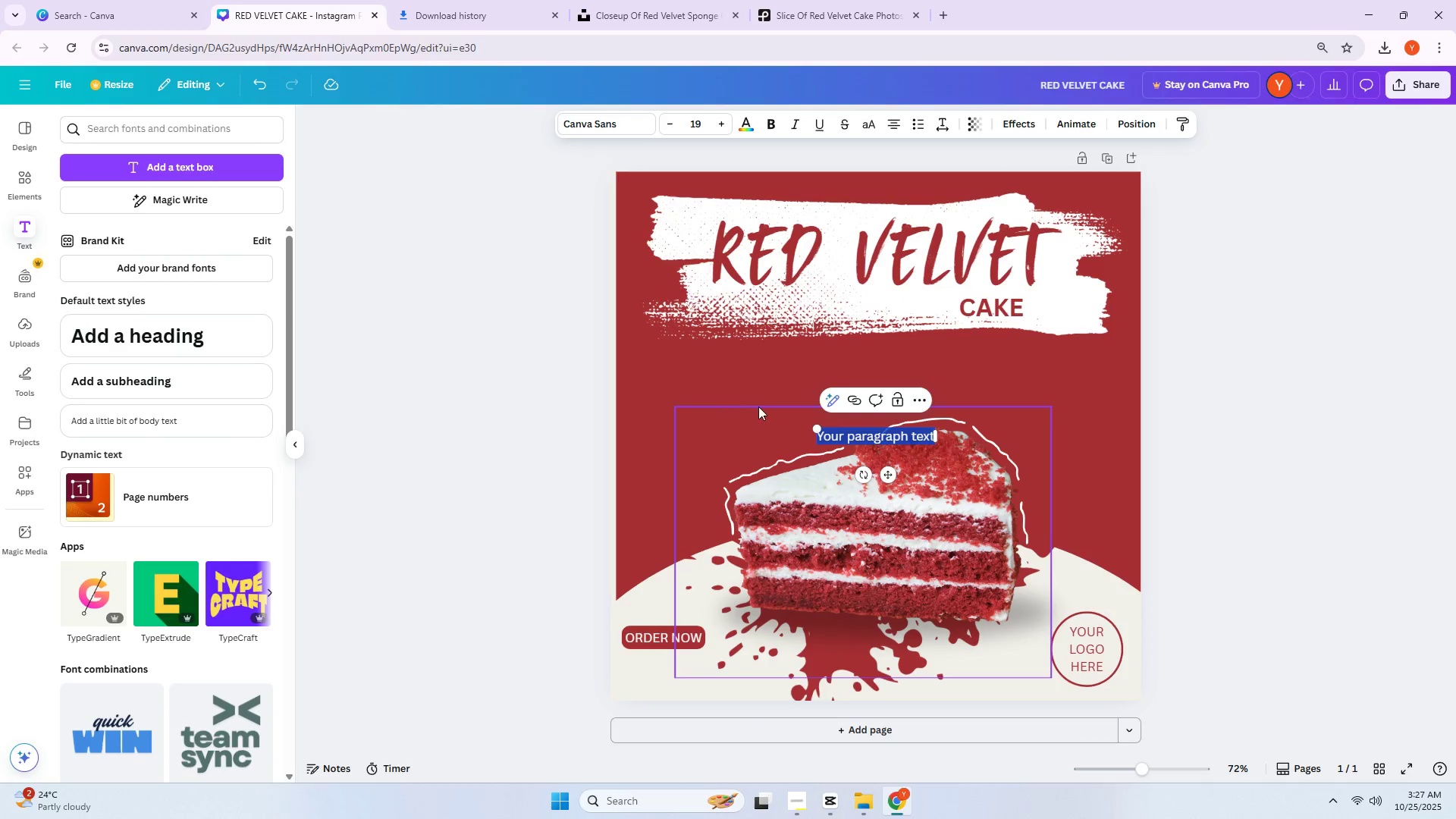 
type(wwwe)
key(Backspace)
key(Backspace)
key(Backspace)
key(Backspace)
type(WW.)
key(Backspace)
type(W.YOURLINK.ORG)
 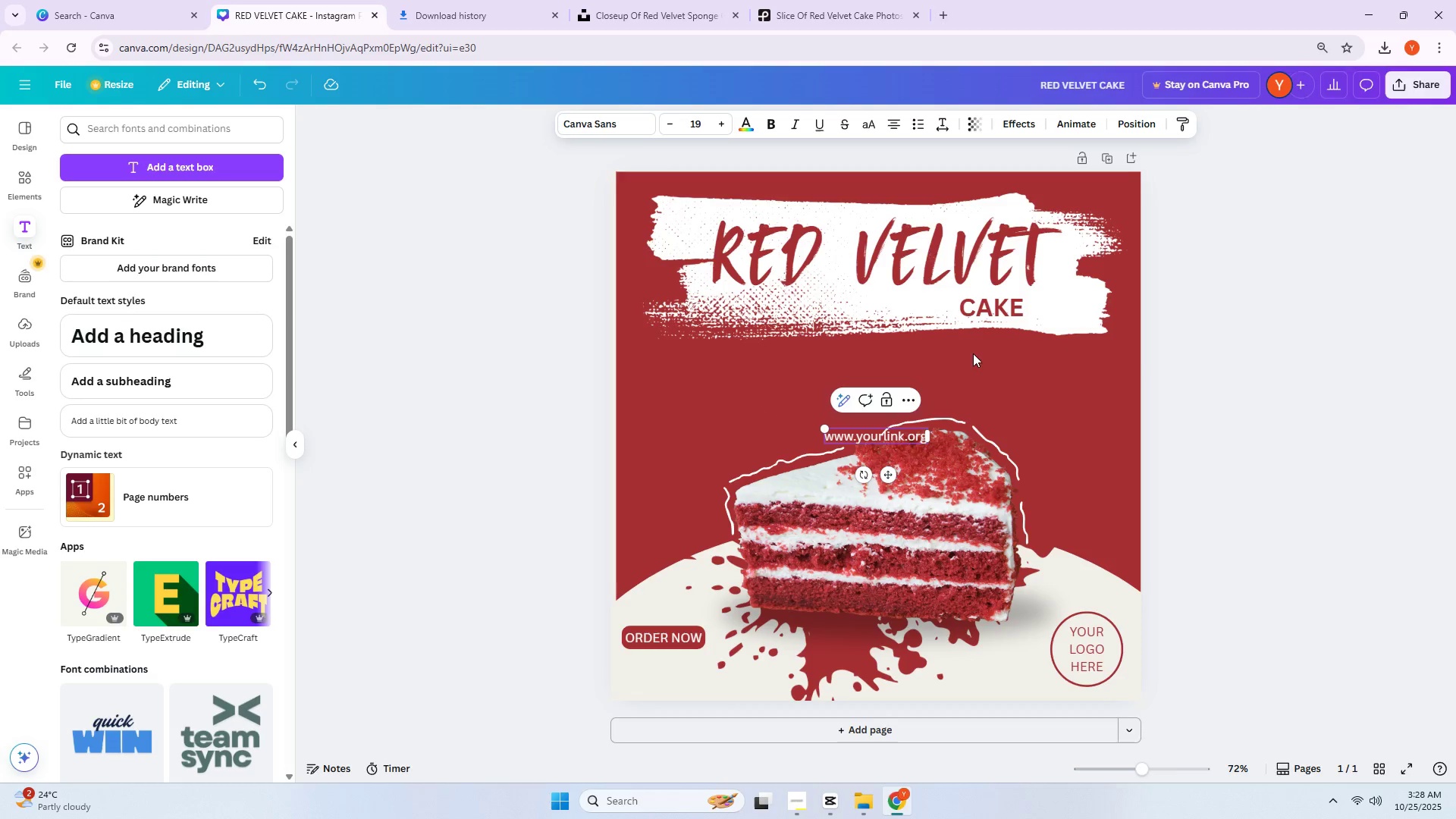 
left_click([1342, 441])
 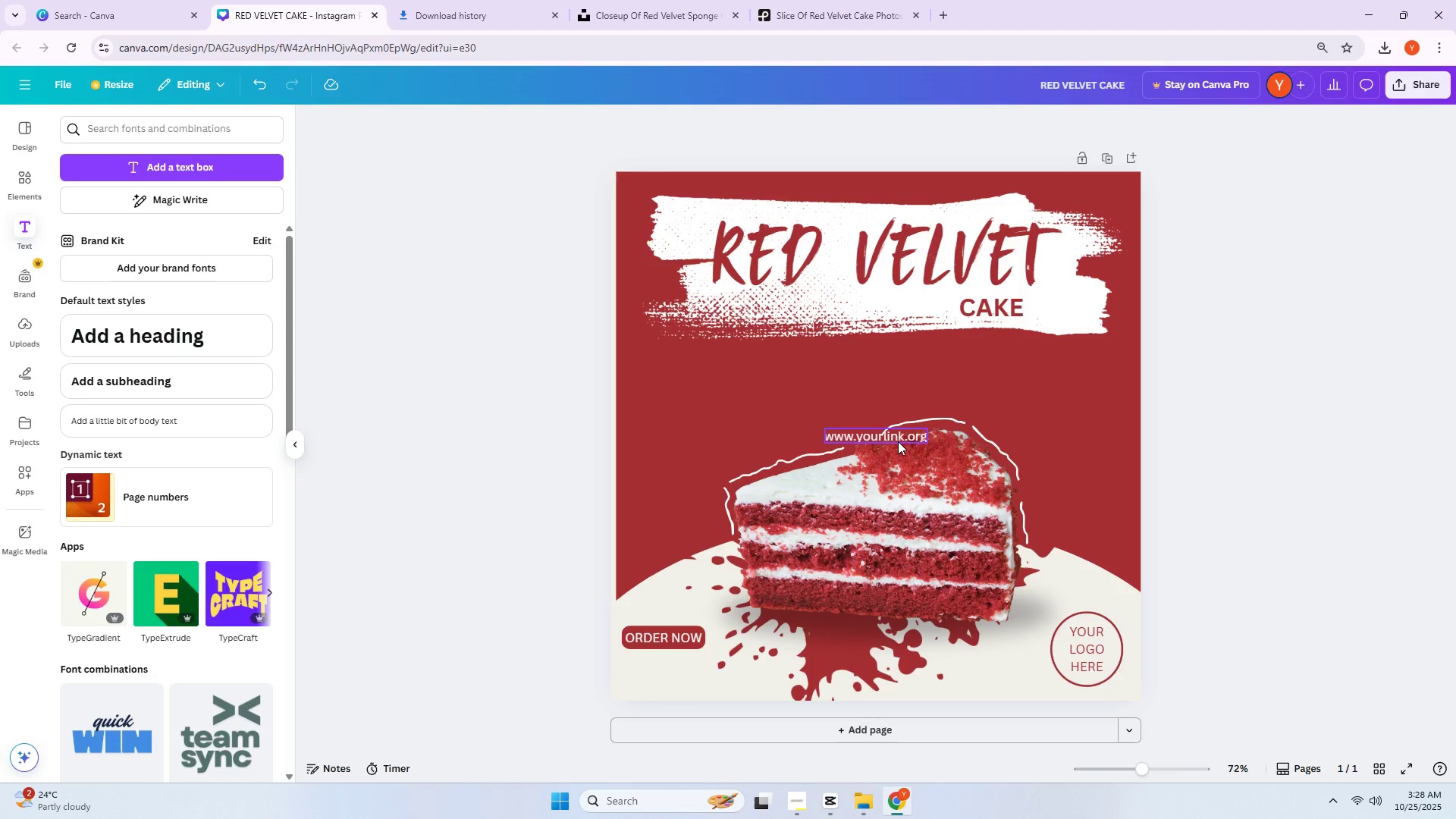 
left_click_drag(start_coordinate=[892, 438], to_coordinate=[681, 665])
 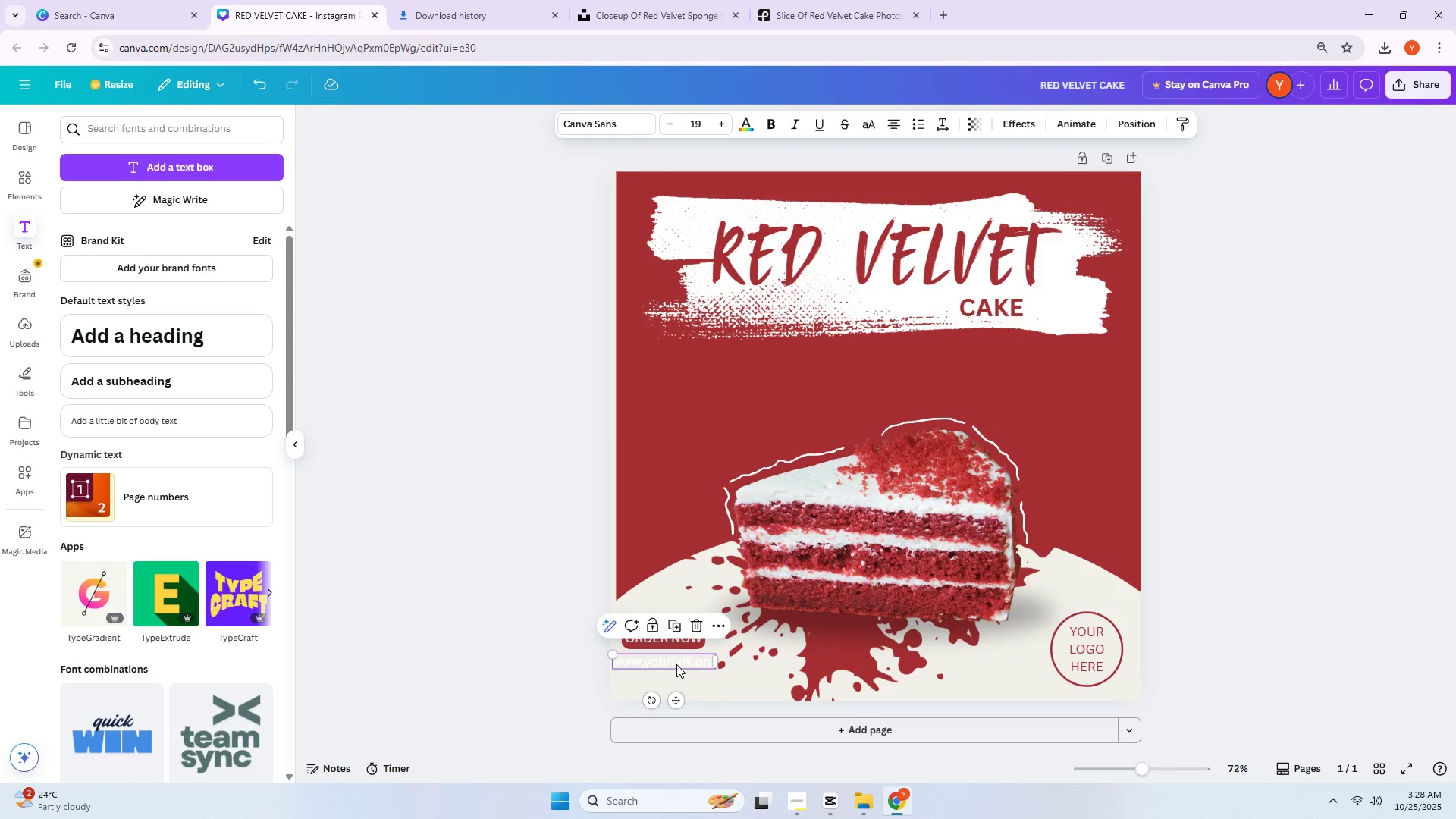 
left_click([676, 664])
 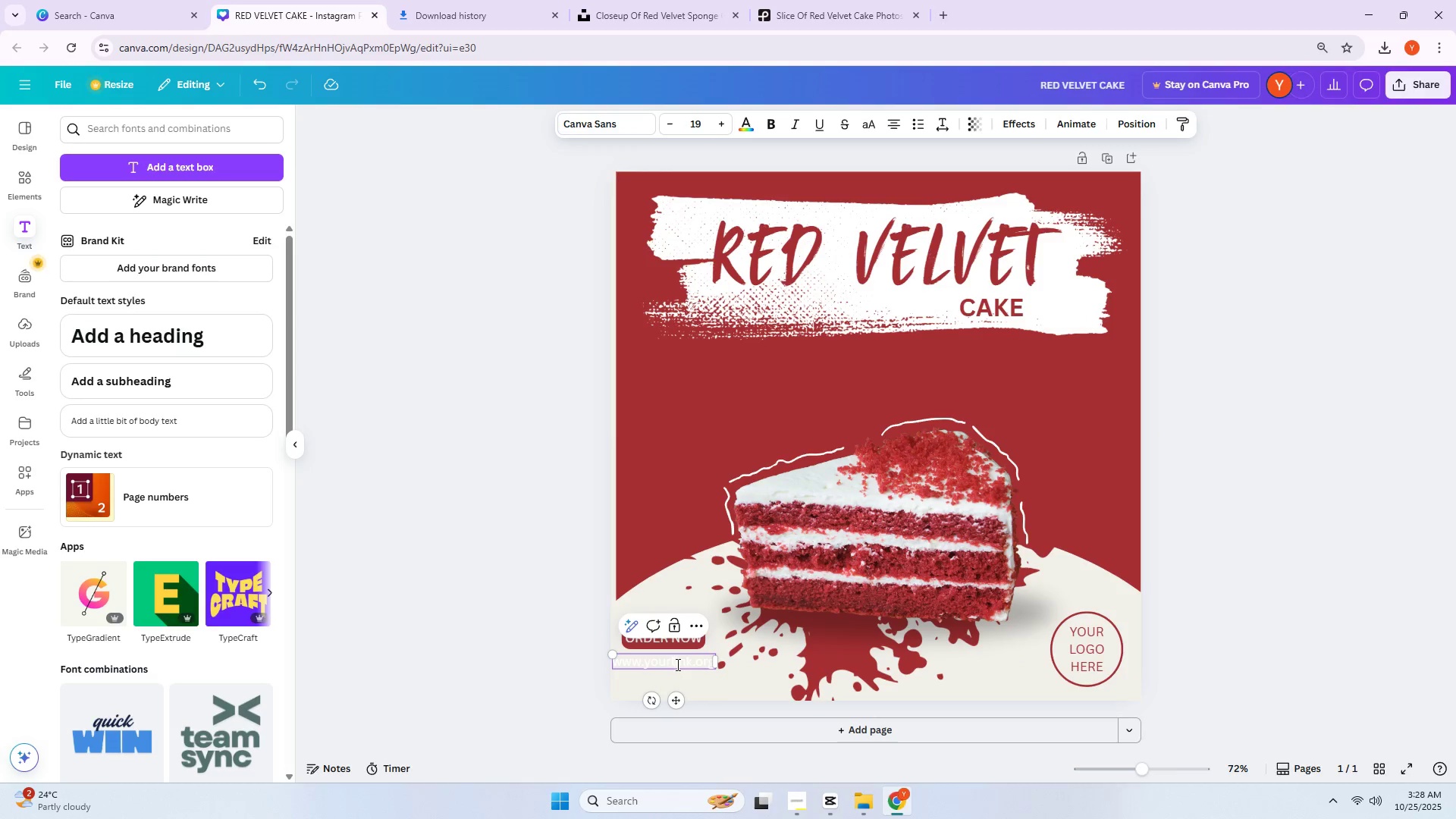 
double_click([676, 664])
 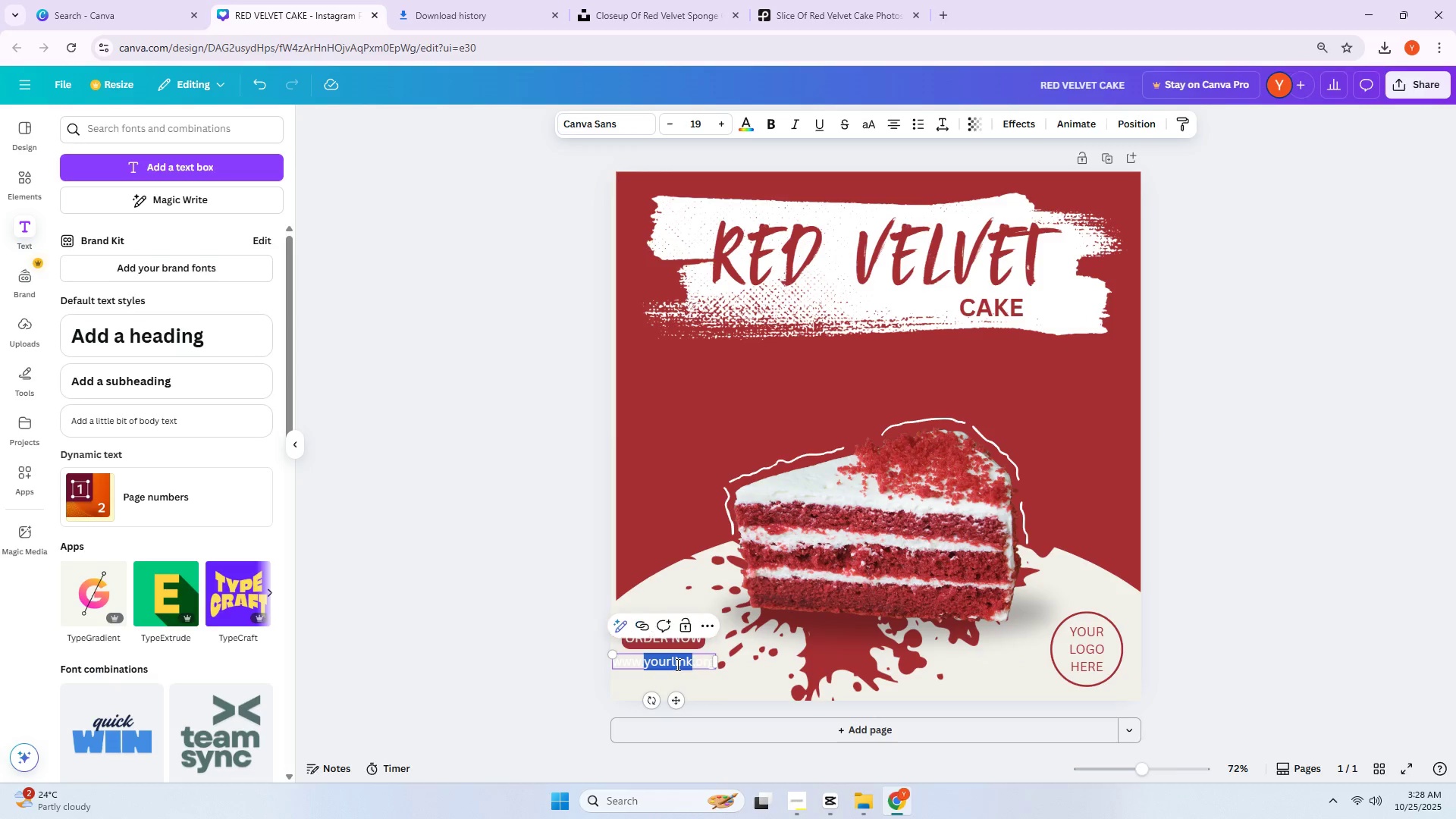 
triple_click([676, 664])
 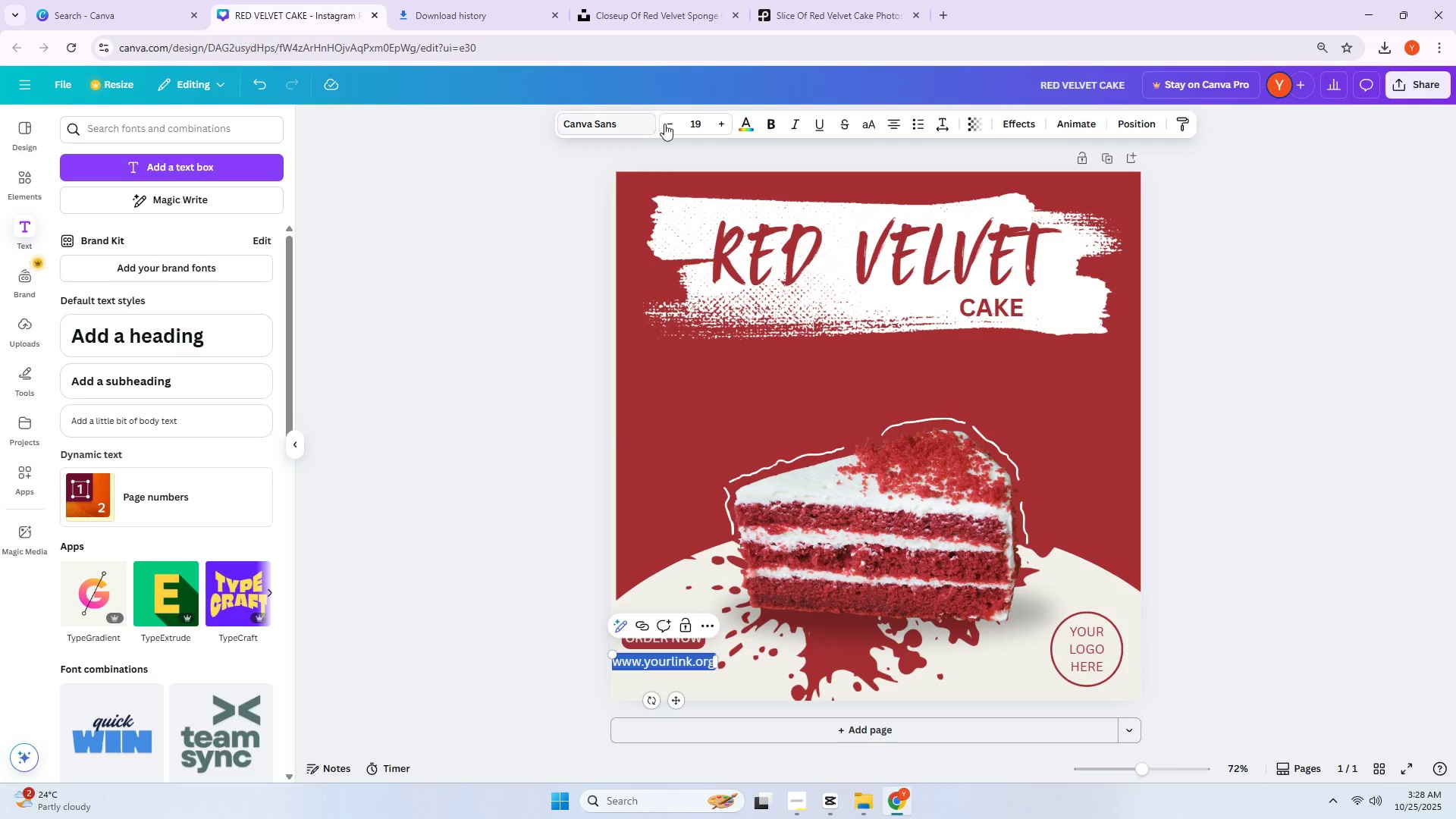 
left_click([742, 118])
 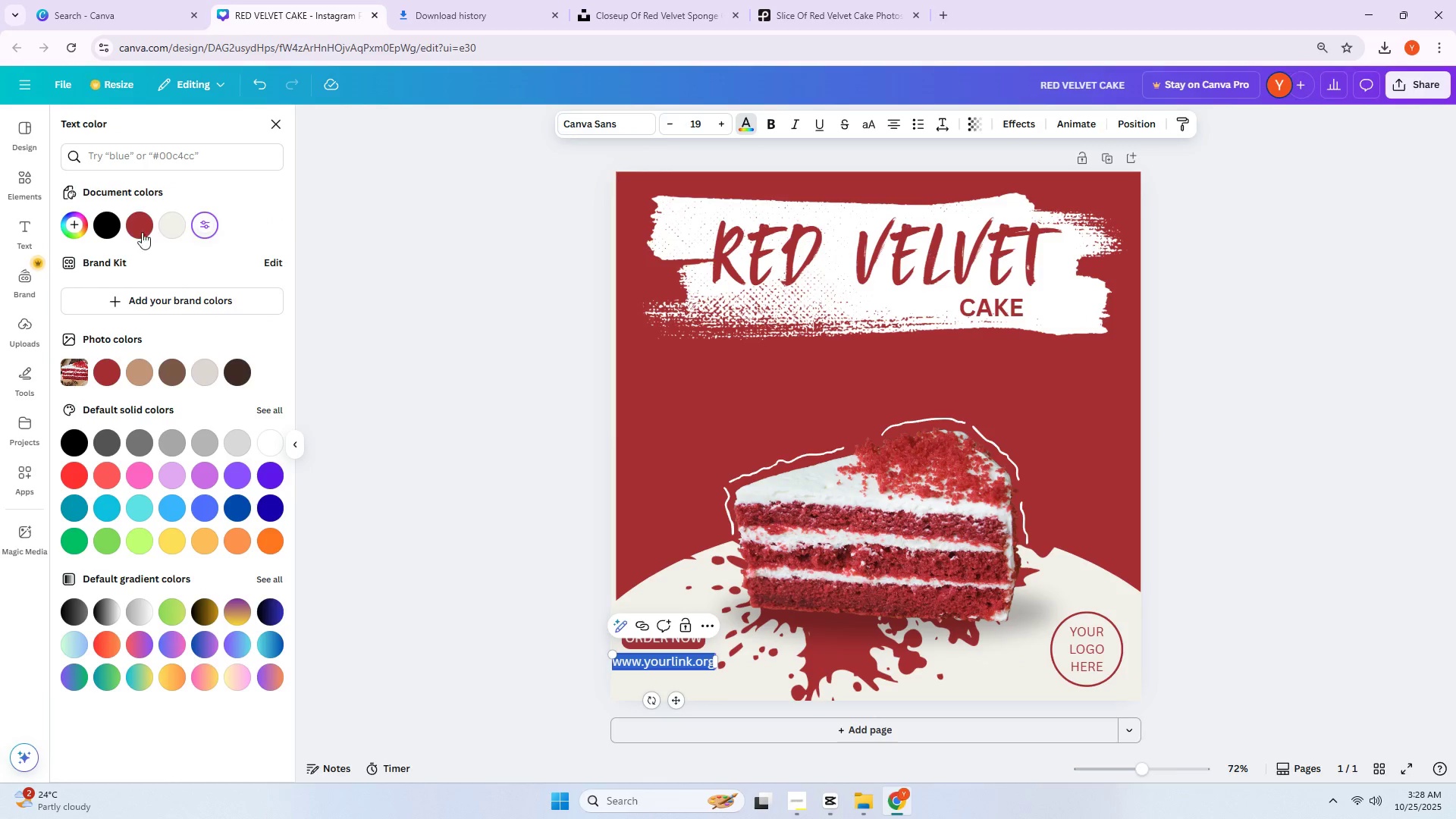 
left_click([121, 228])
 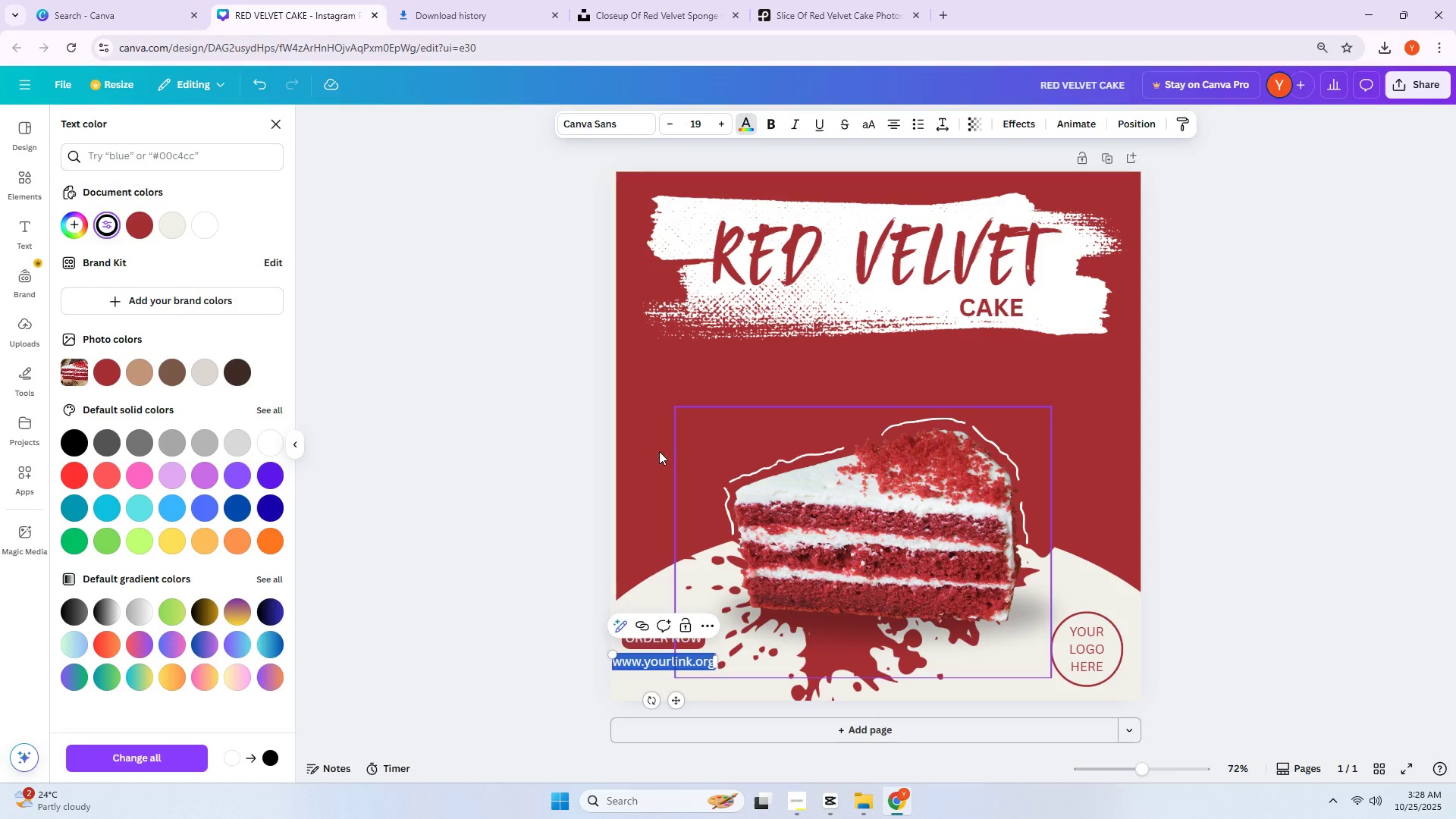 
left_click([555, 457])
 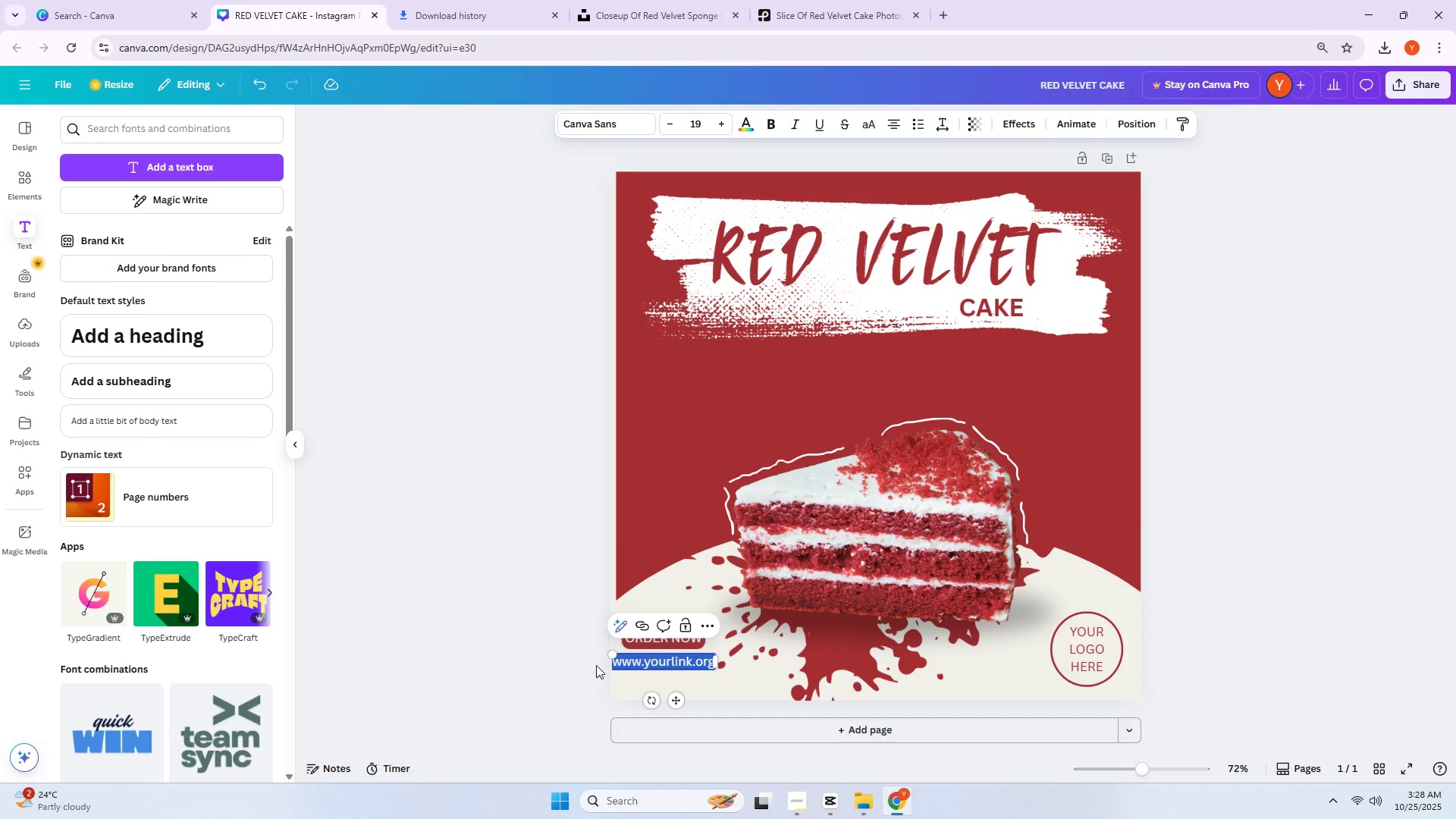 
left_click([538, 665])
 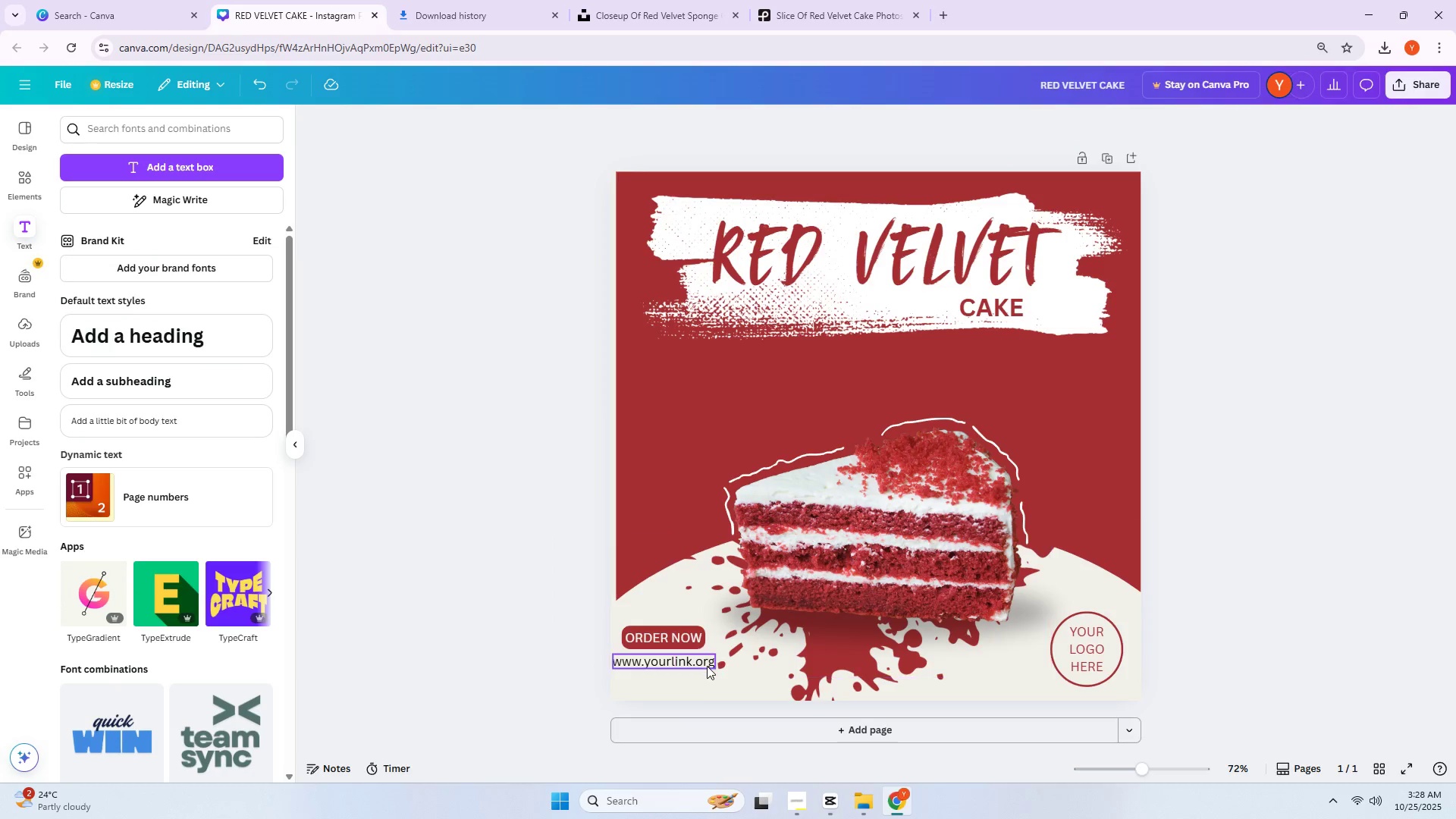 
left_click([704, 663])
 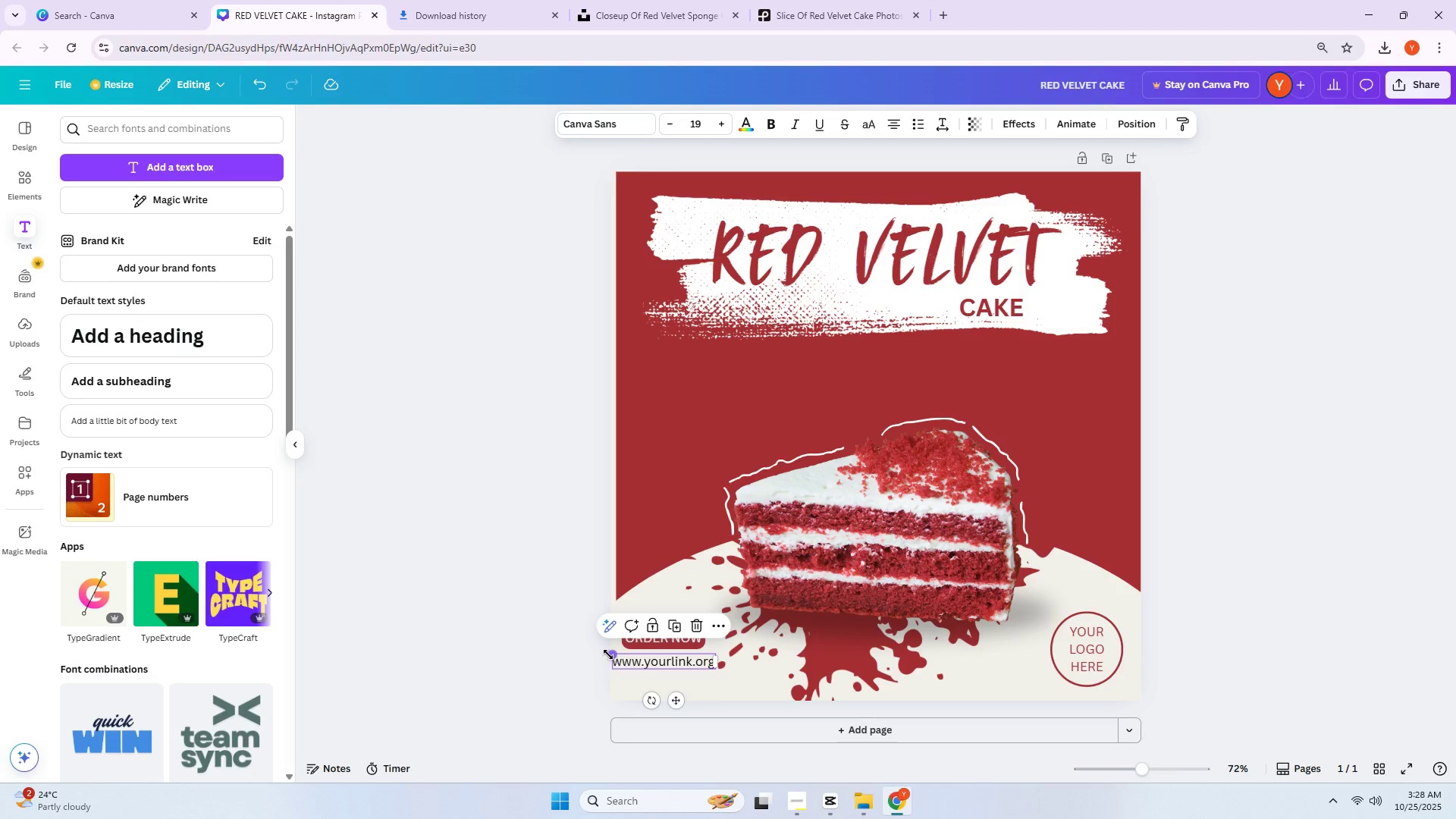 
left_click_drag(start_coordinate=[610, 652], to_coordinate=[626, 658])
 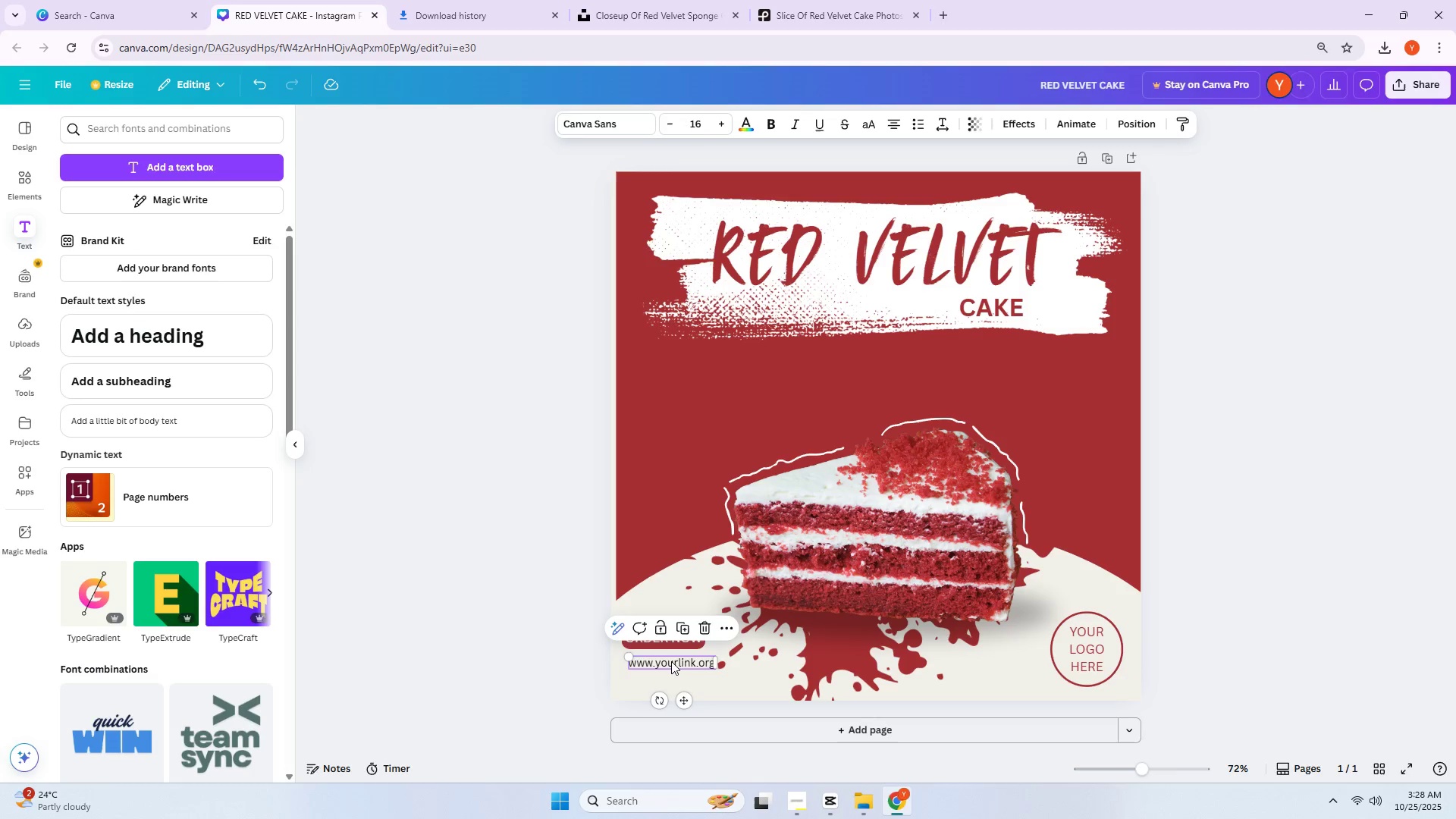 
left_click_drag(start_coordinate=[673, 663], to_coordinate=[662, 664])
 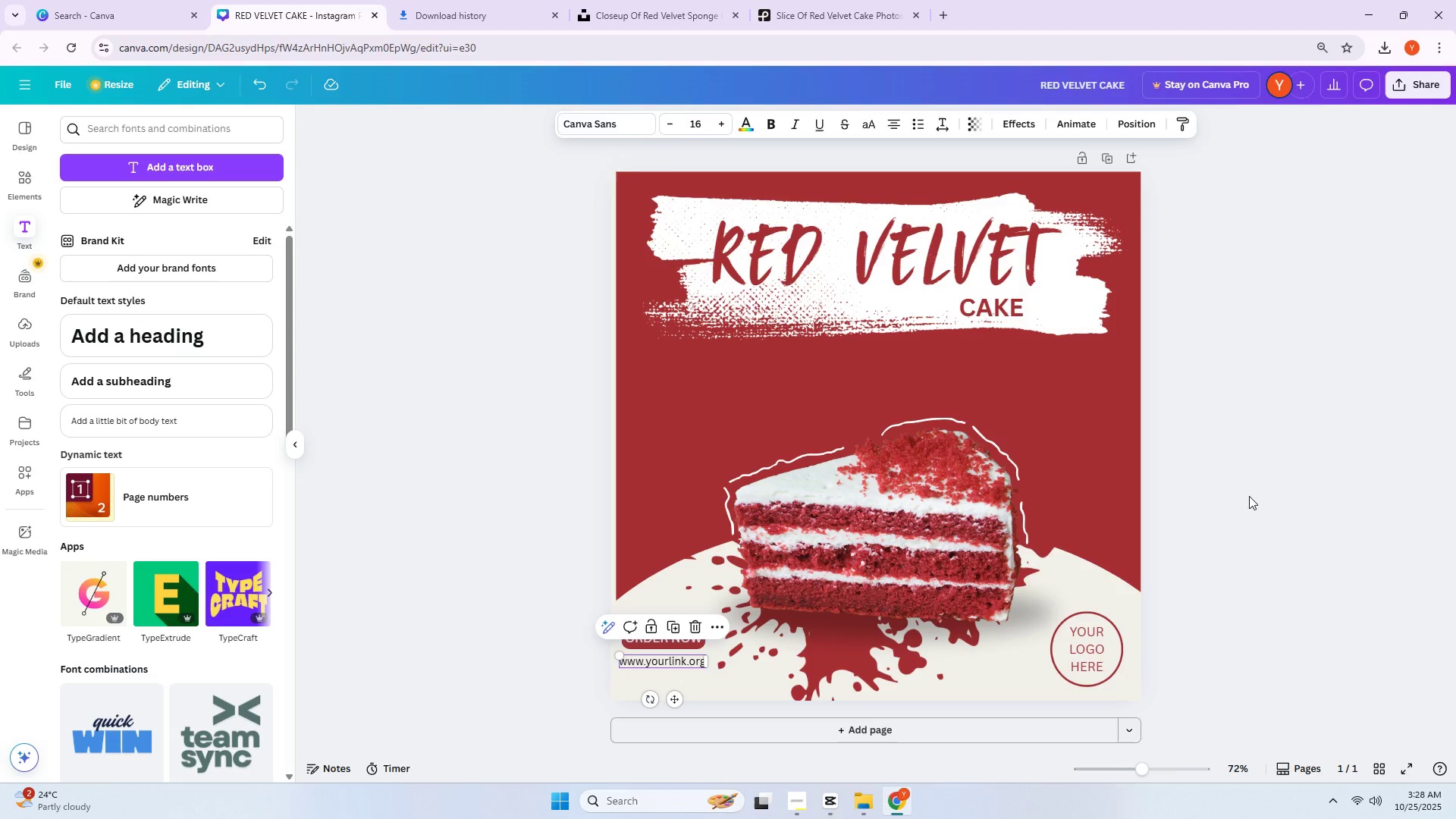 
left_click([1249, 496])
 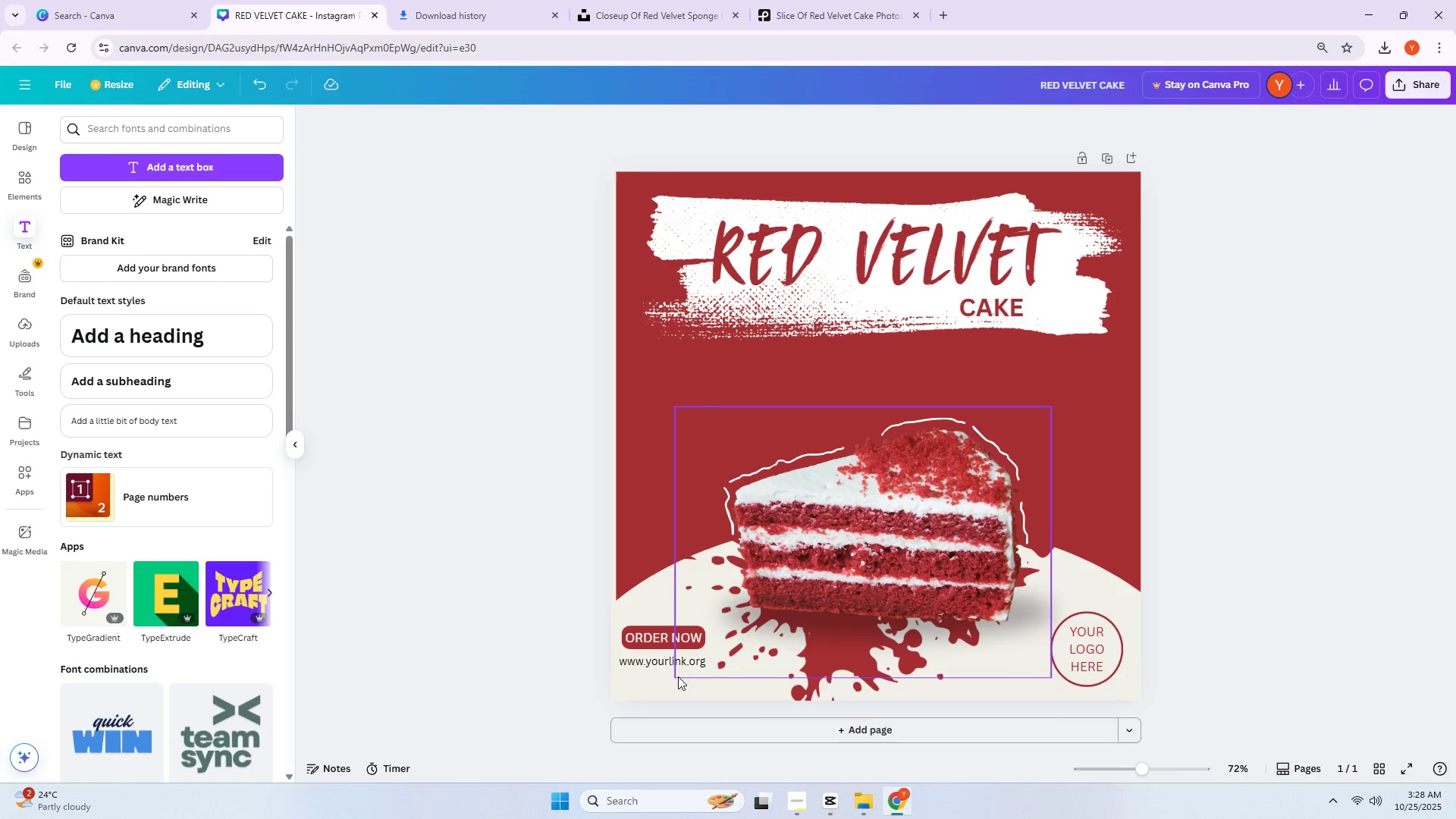 
left_click_drag(start_coordinate=[656, 661], to_coordinate=[655, 673])
 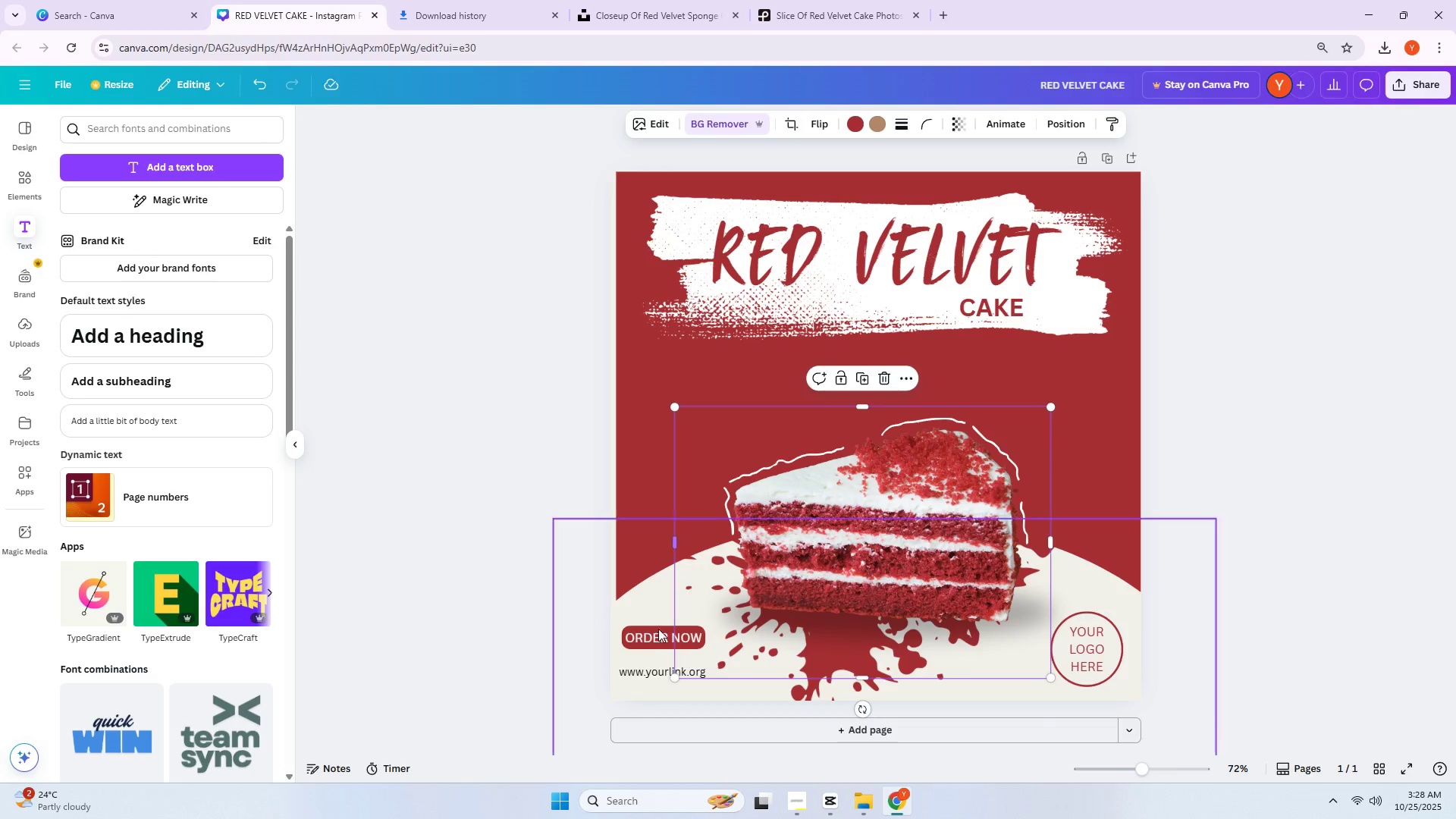 
left_click_drag(start_coordinate=[651, 646], to_coordinate=[651, 654])
 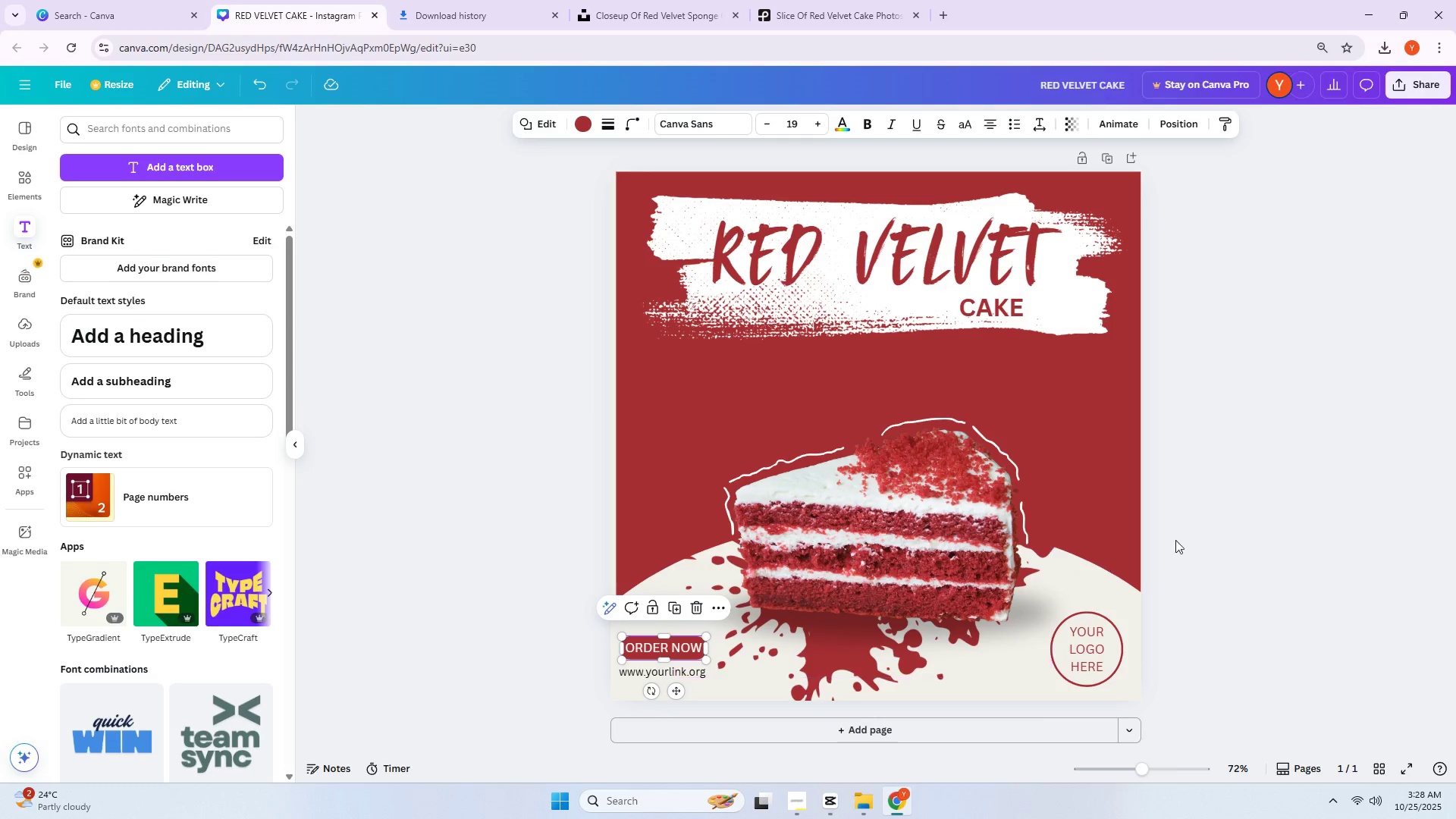 
left_click([1189, 533])
 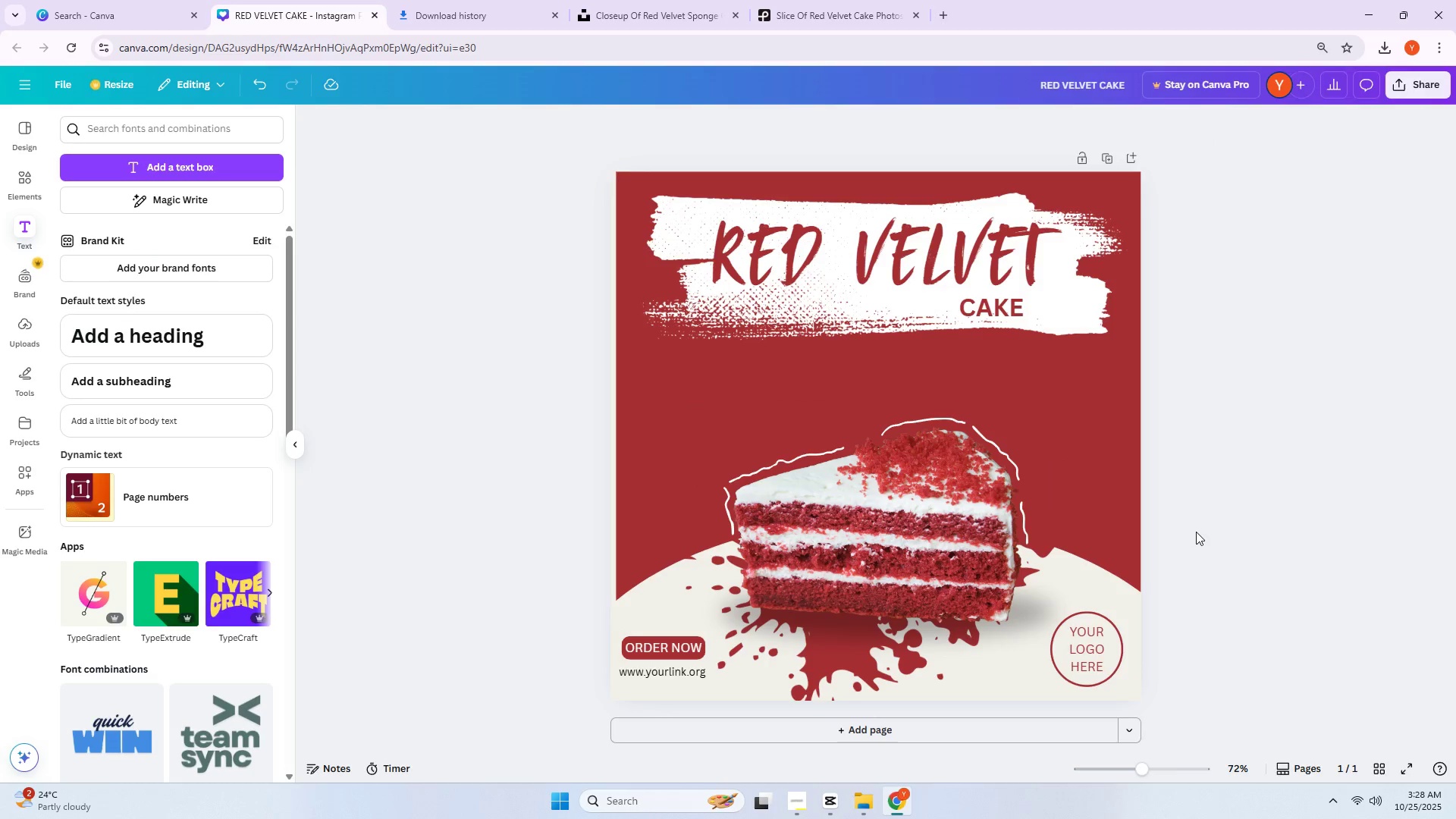 
left_click([1196, 532])
 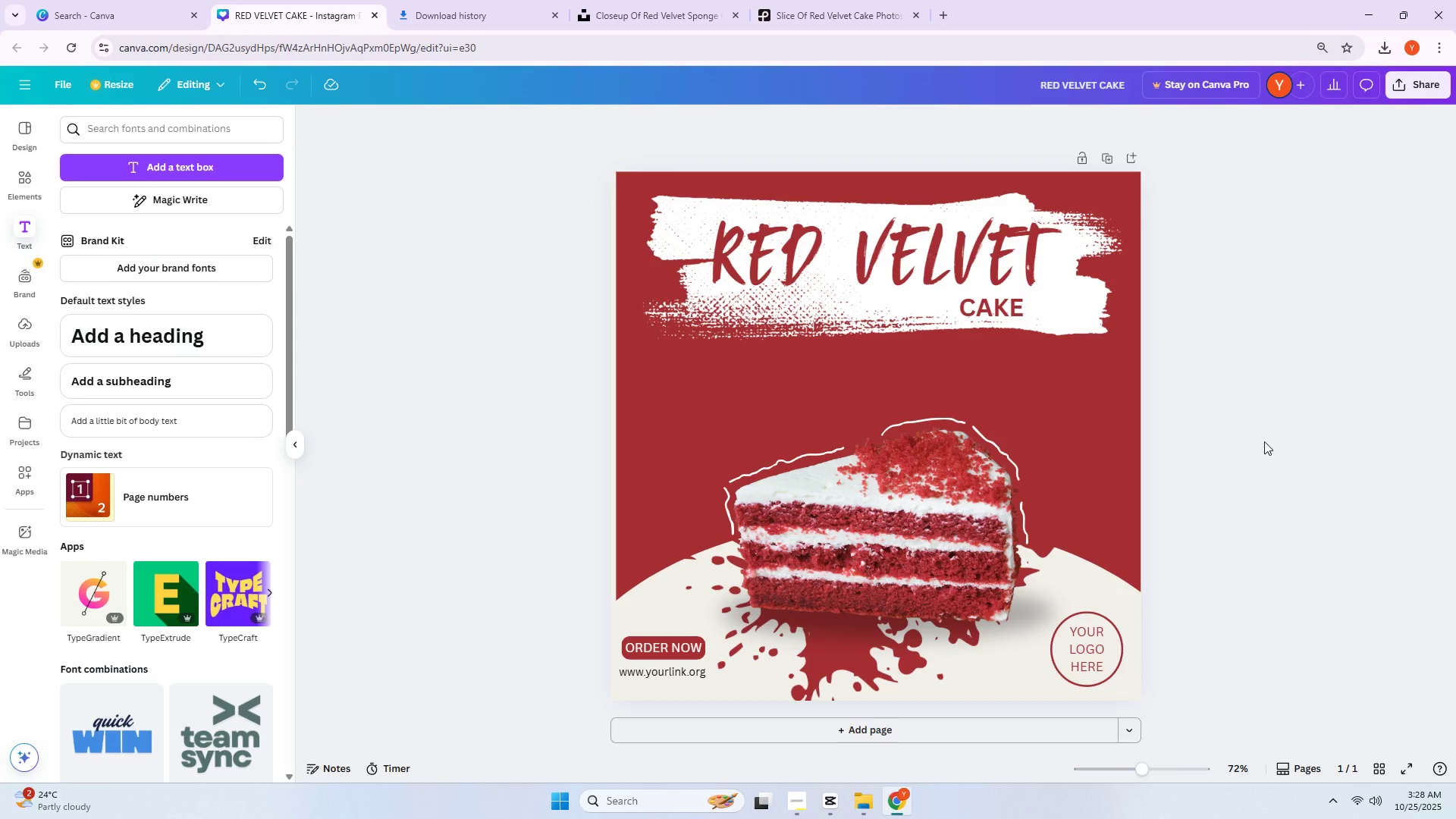 
wait(6.48)
 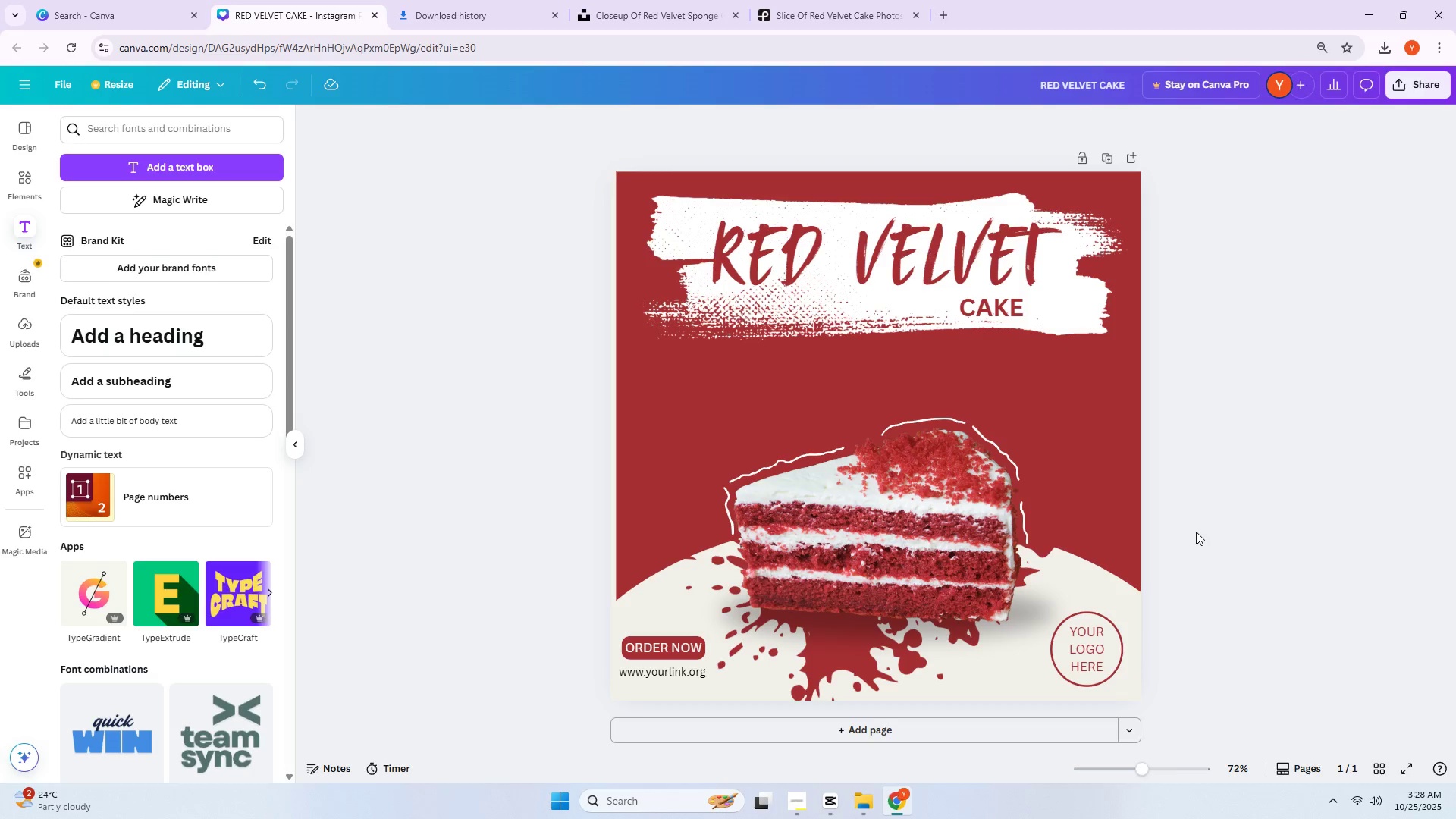 
left_click([1254, 411])